 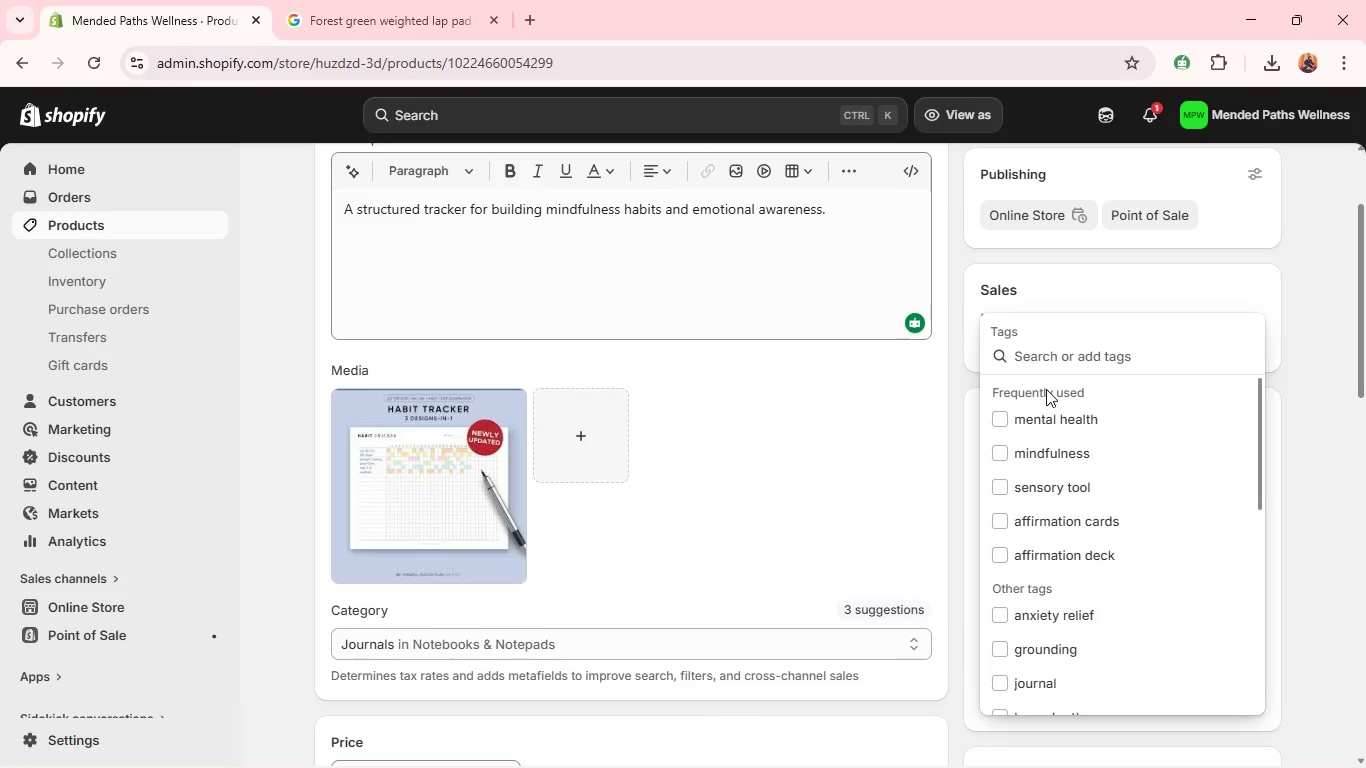 
type(habit tracker)
 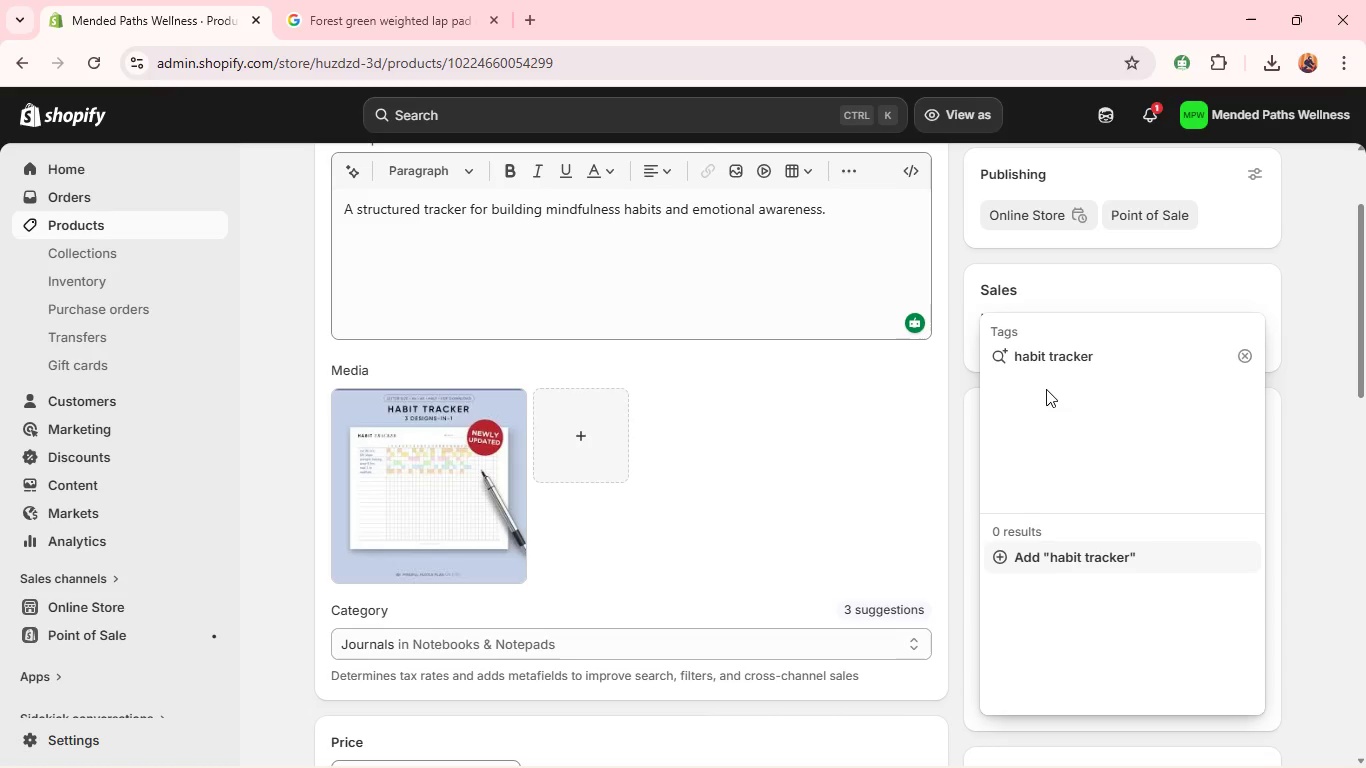 
key(Enter)
 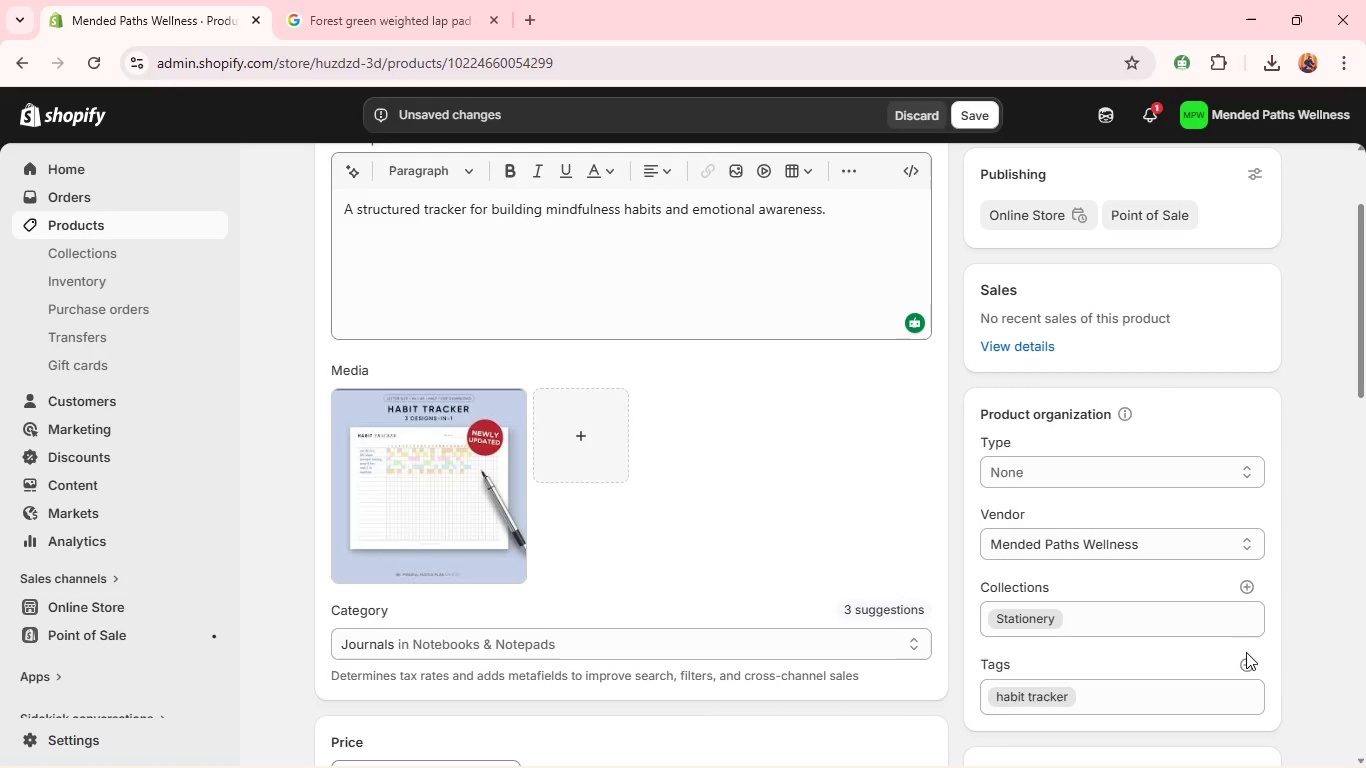 
left_click([1241, 668])
 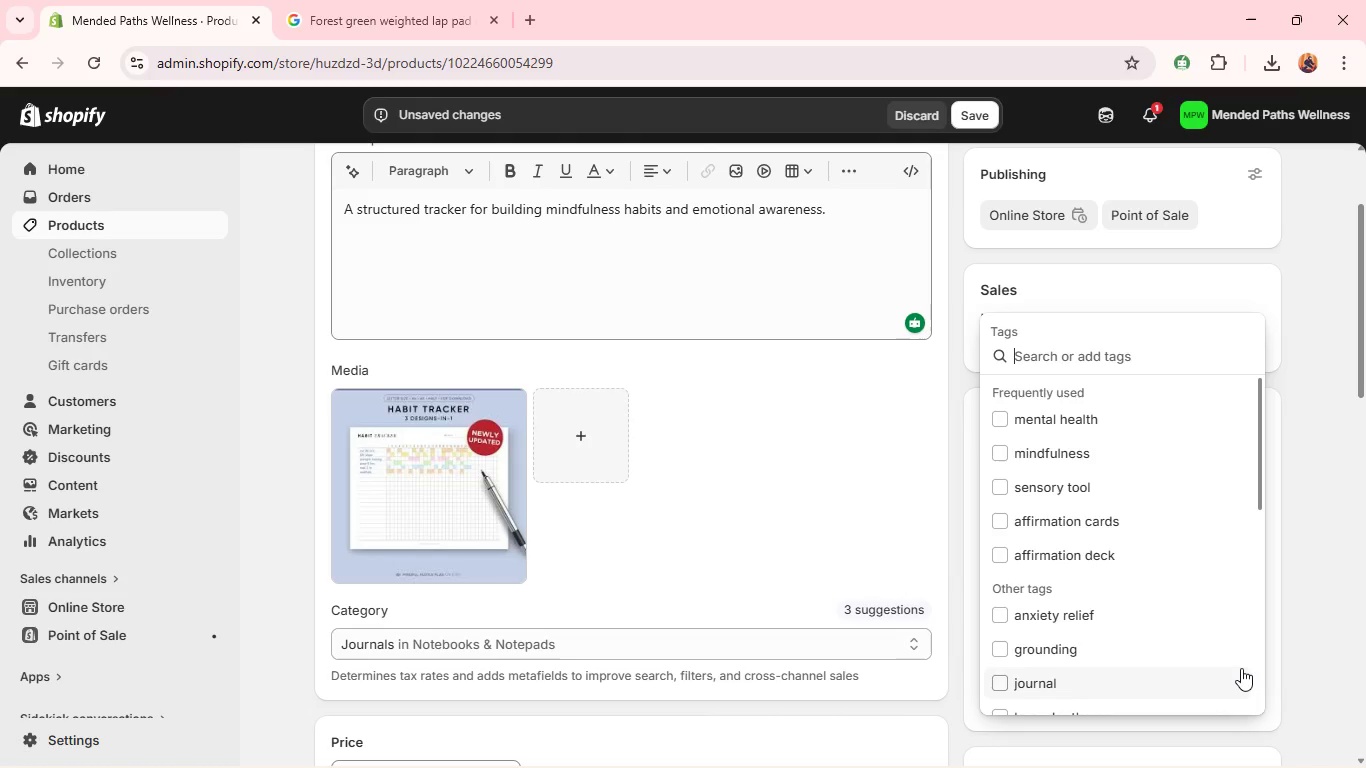 
type(mindful)
 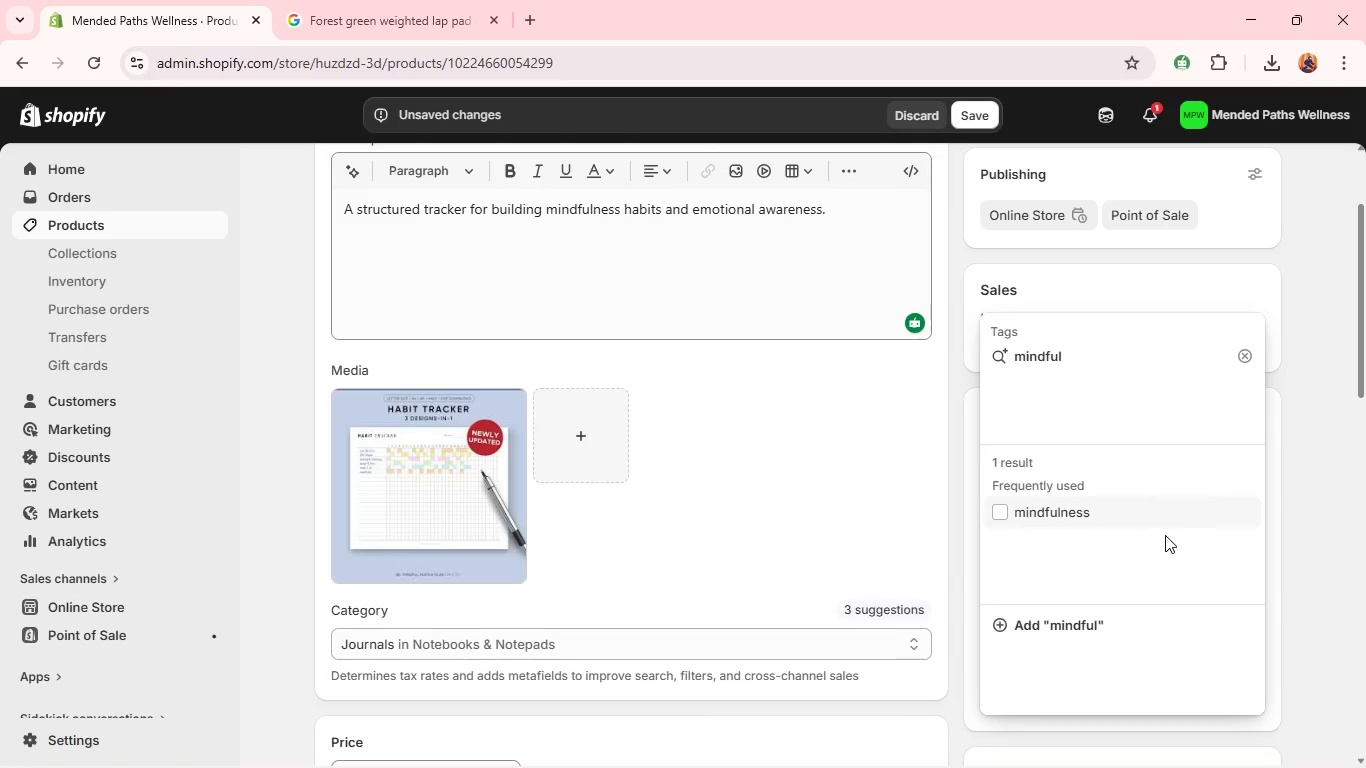 
left_click([1160, 509])
 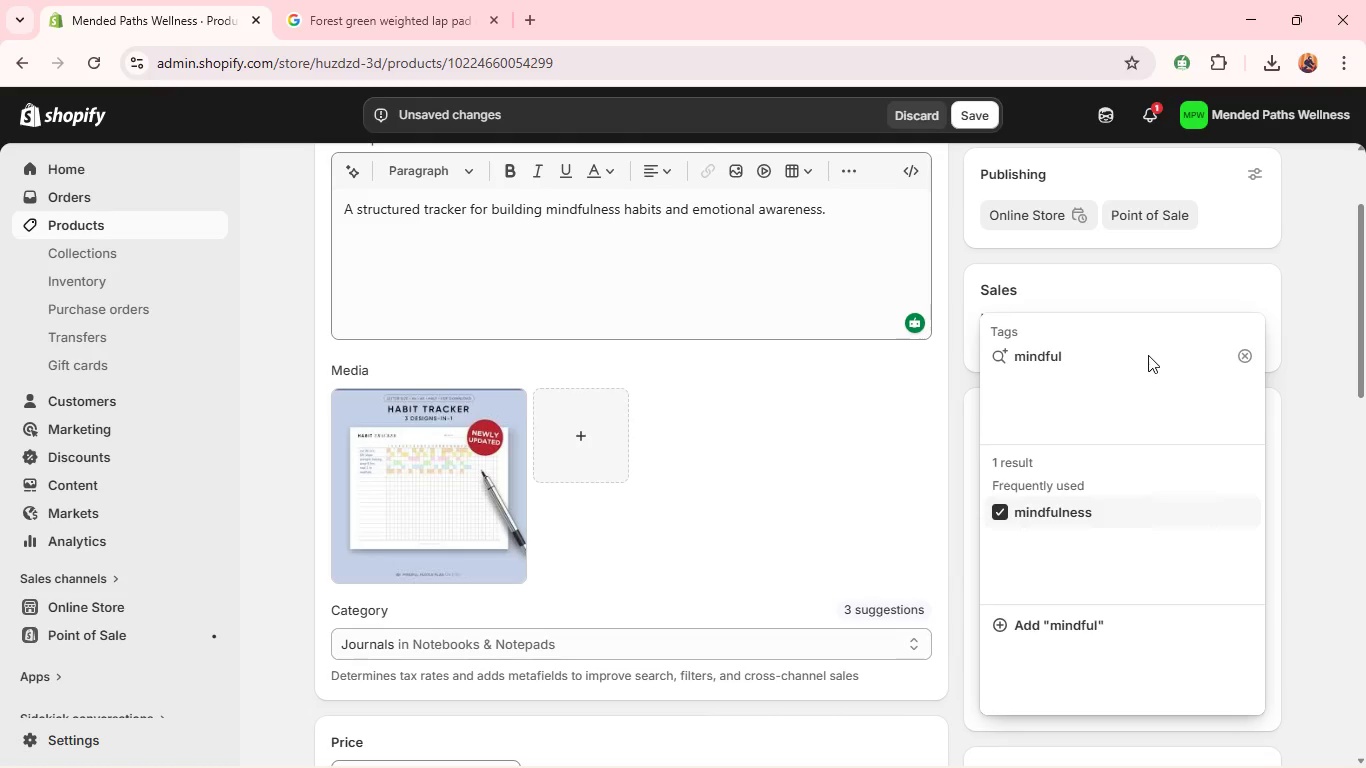 
double_click([1148, 349])
 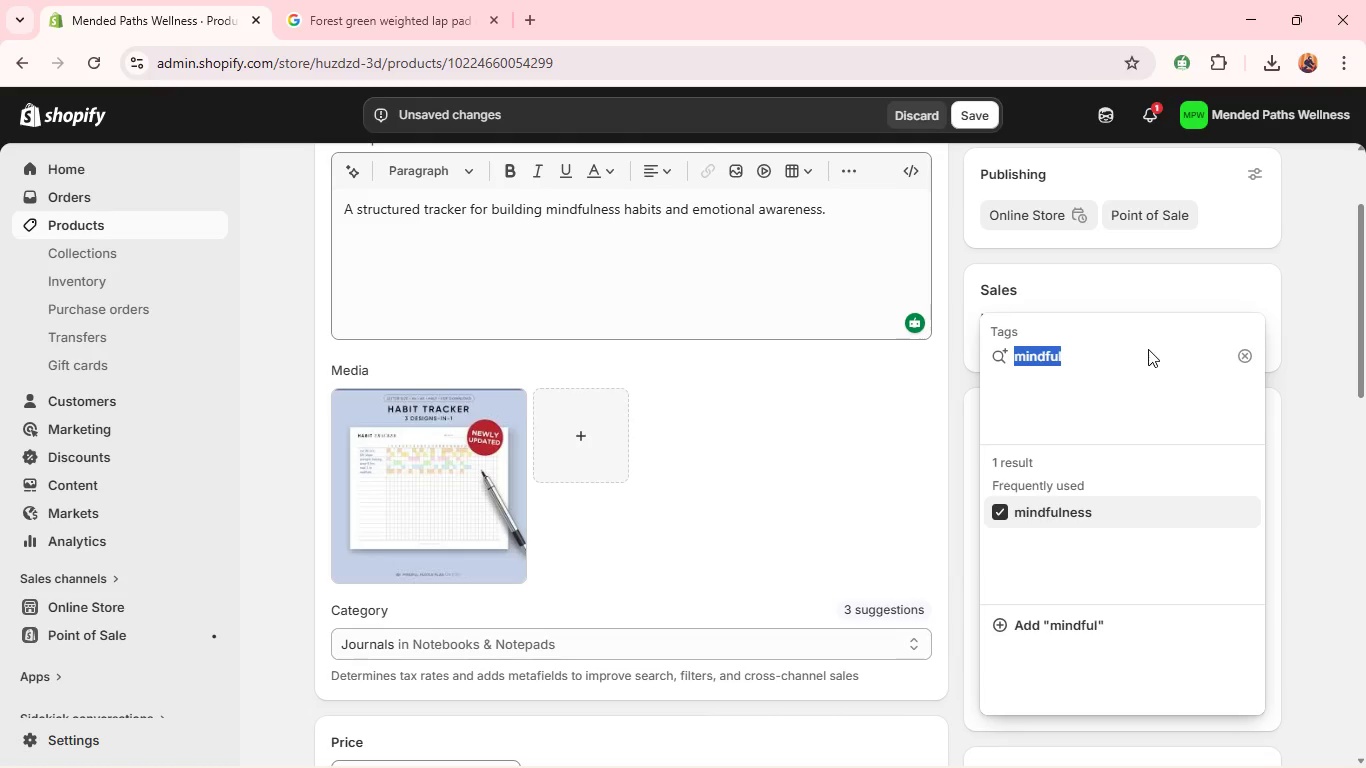 
triple_click([1148, 349])
 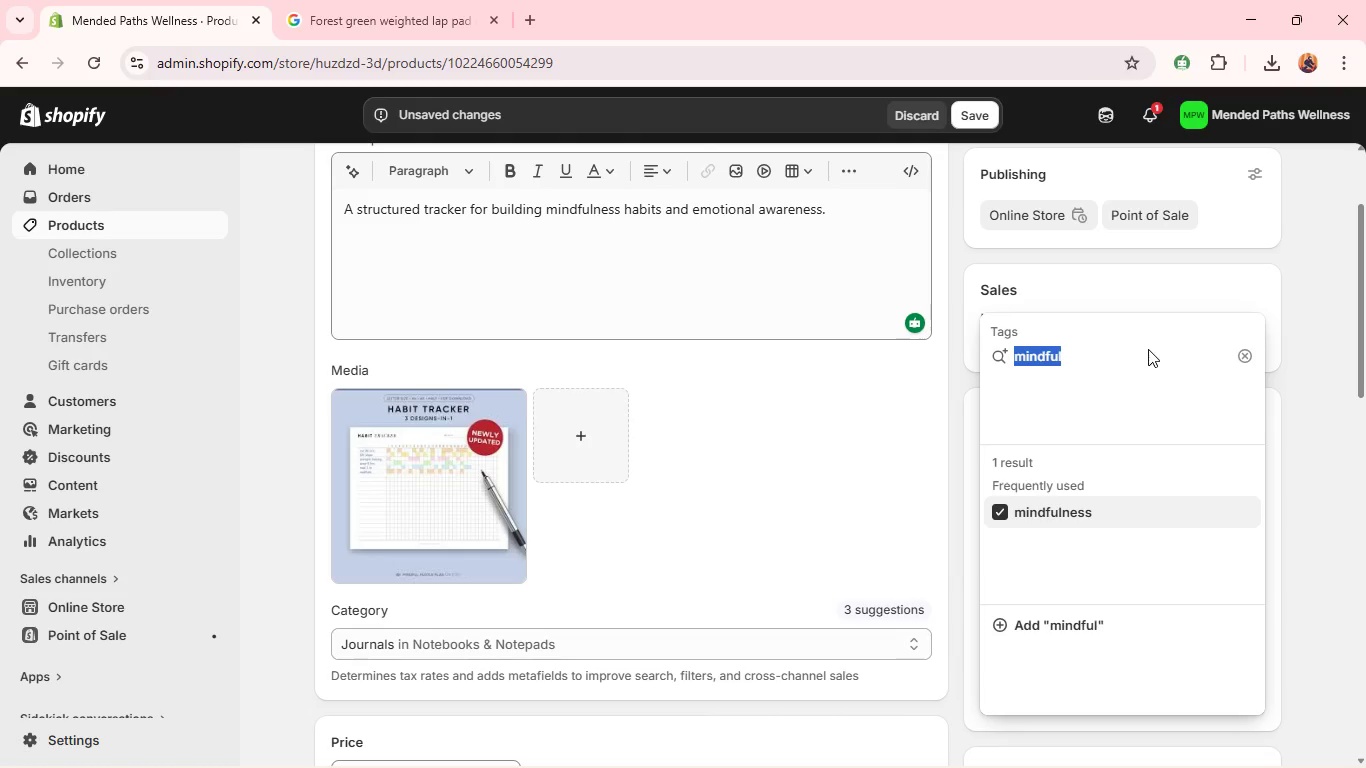 
type(journ)
 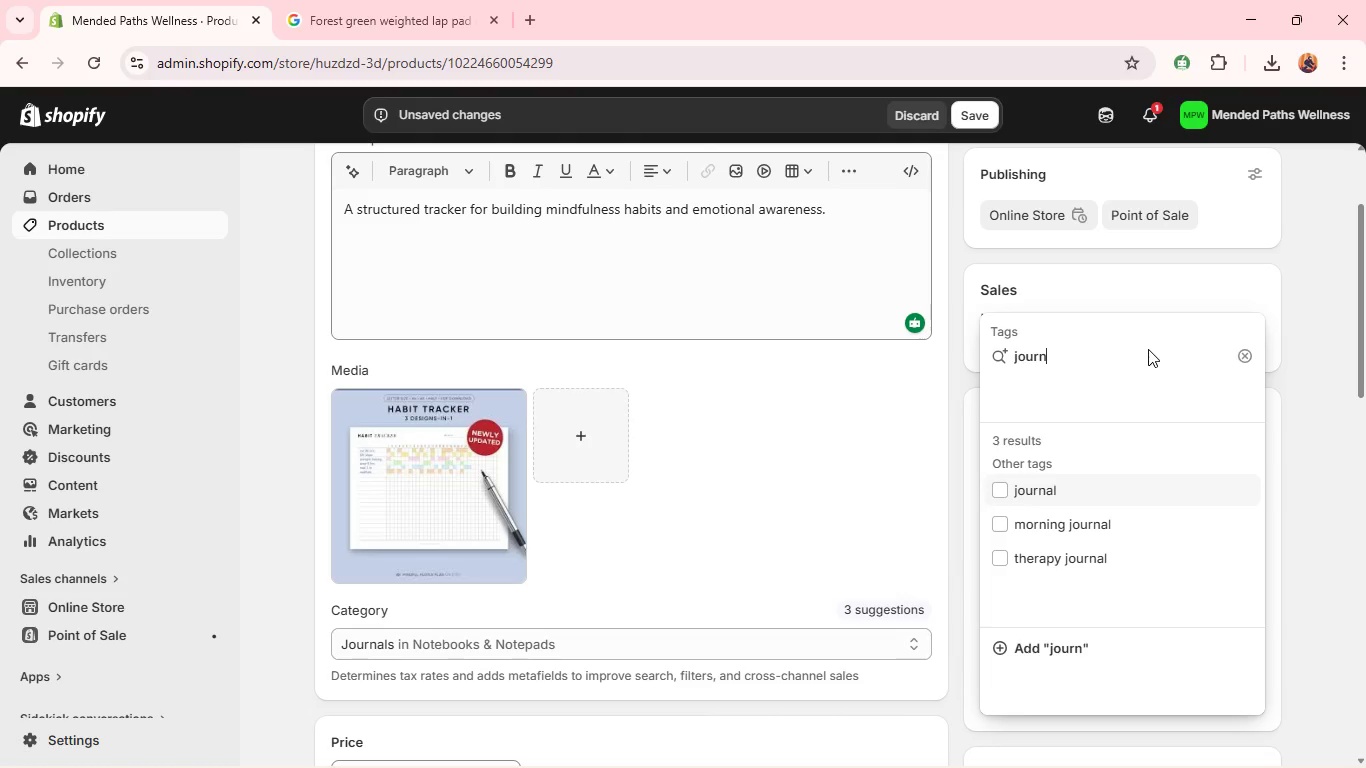 
type(aling)
 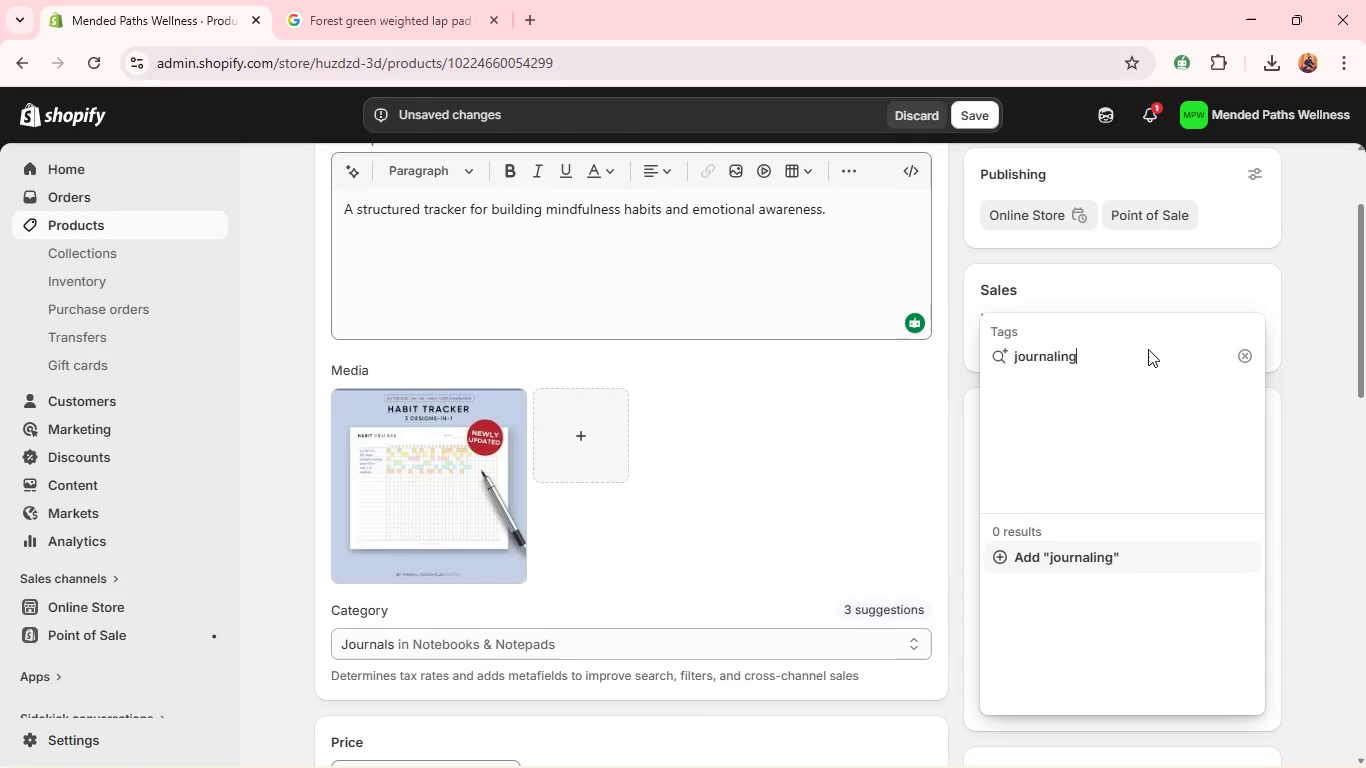 
key(Enter)
 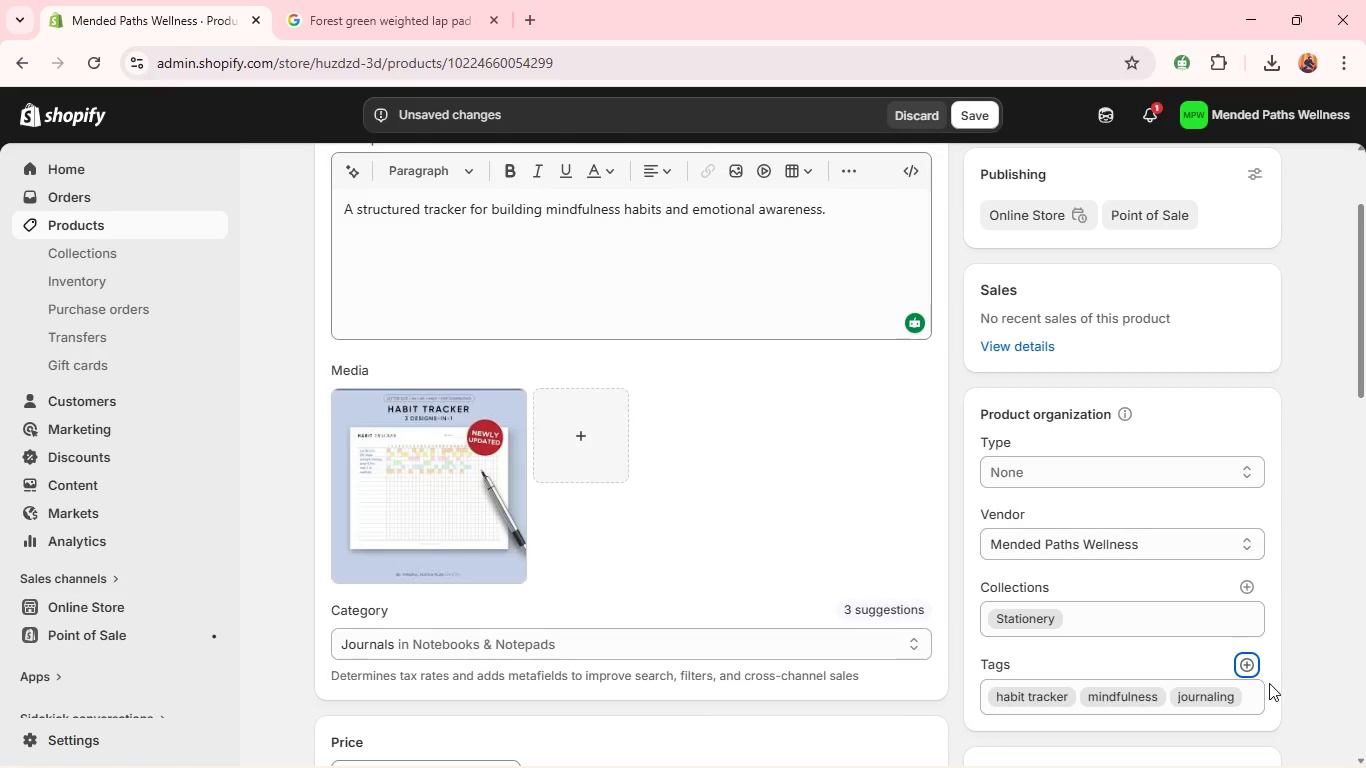 
left_click([1249, 662])
 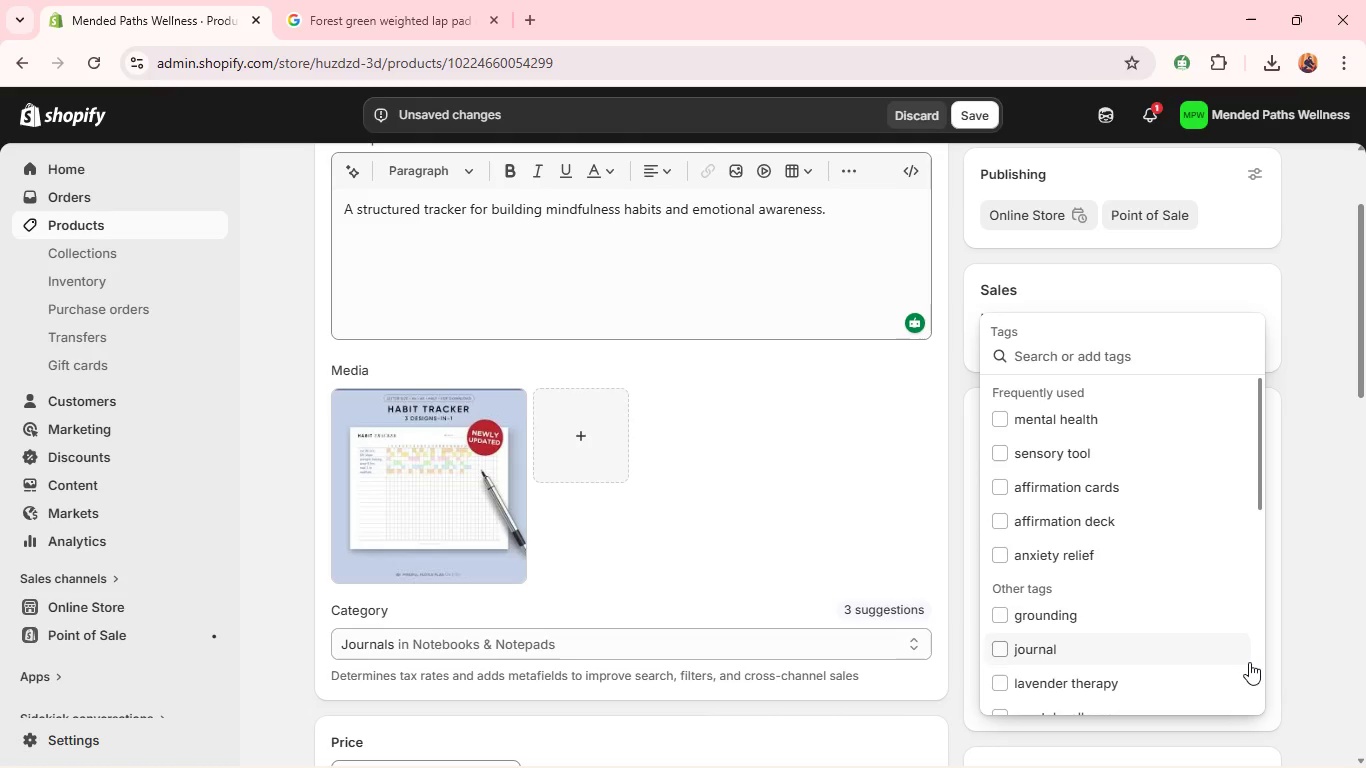 
type(pro)
 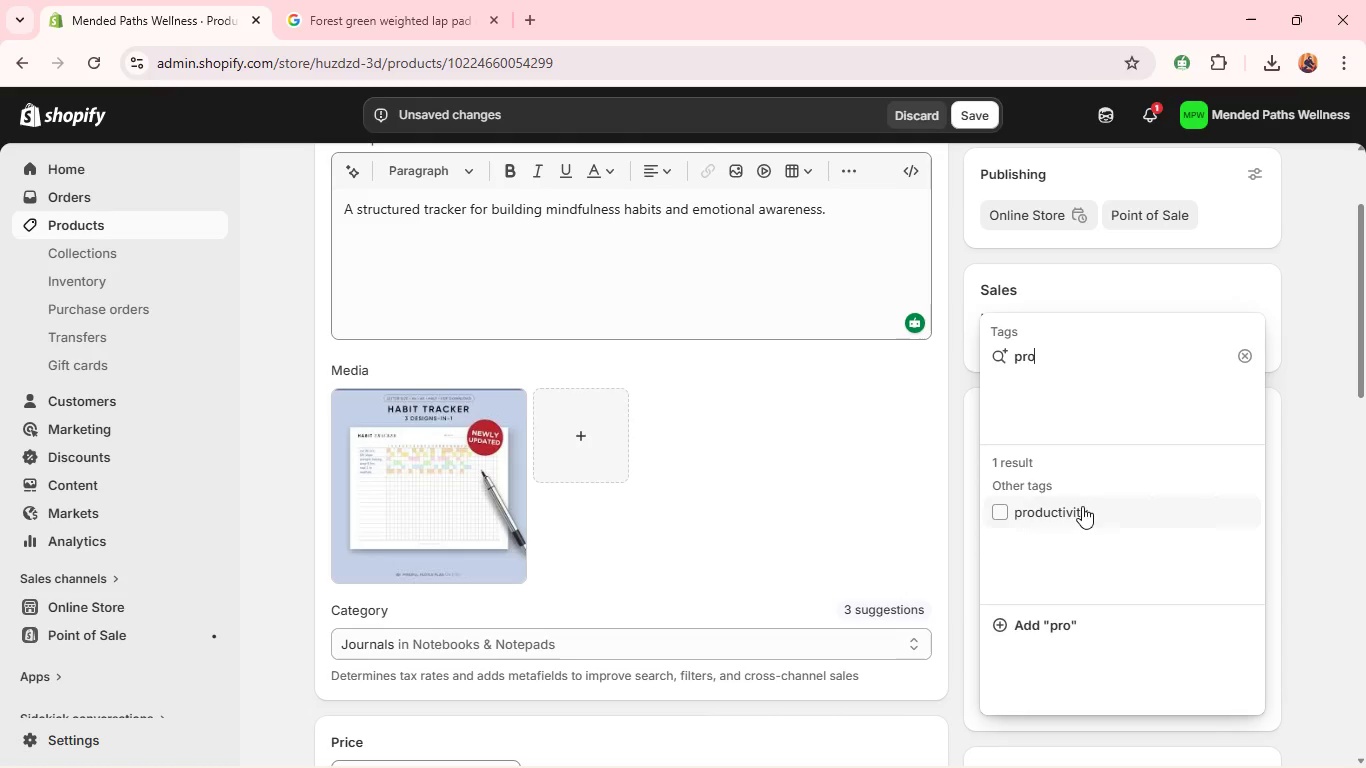 
left_click([1081, 504])
 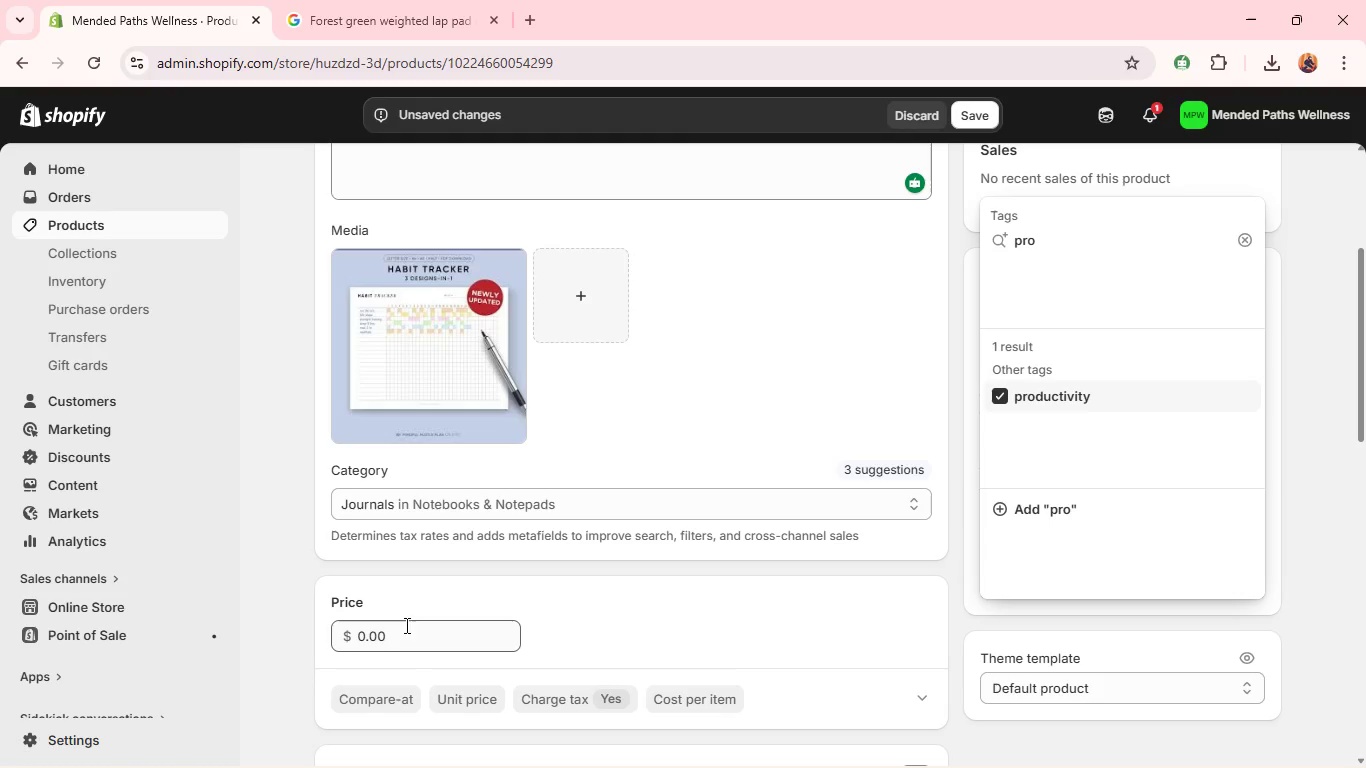 
double_click([394, 645])
 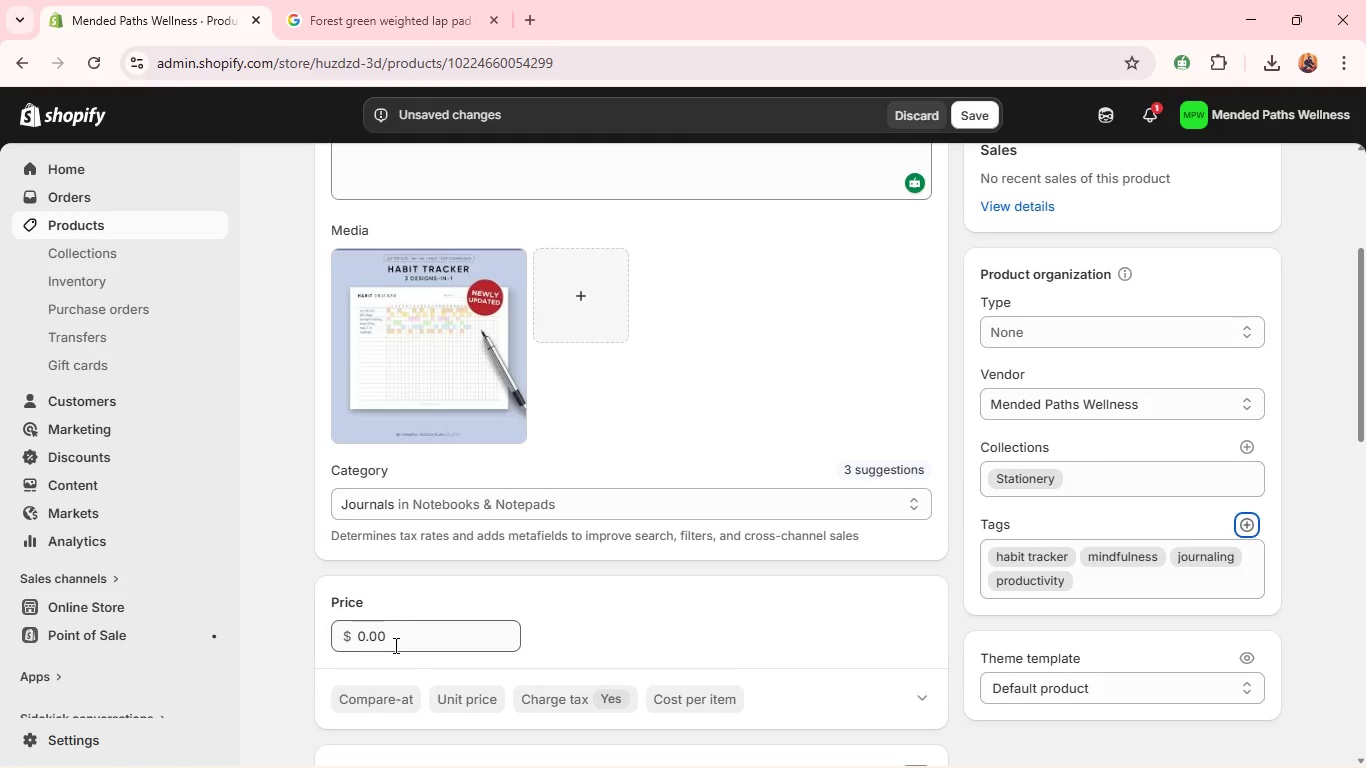 
type(15)
 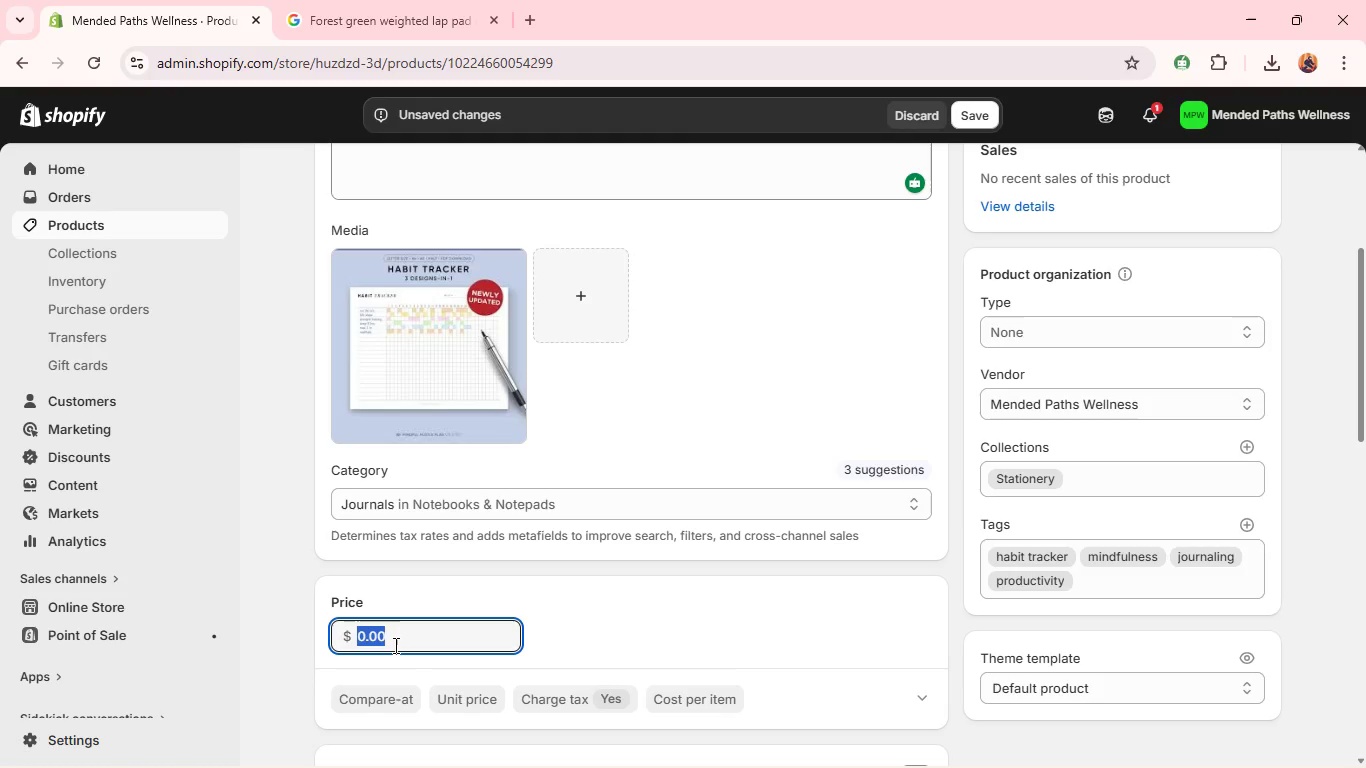 
double_click([394, 645])
 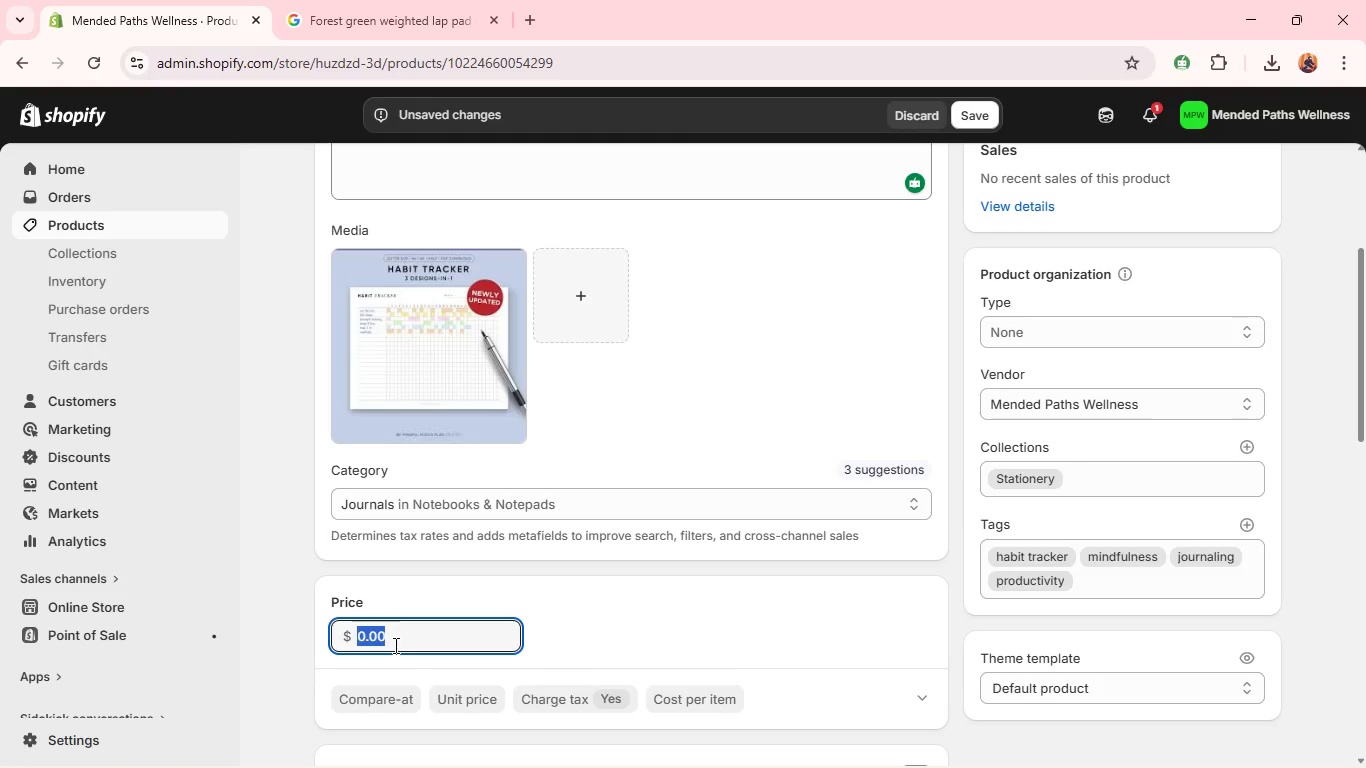 
triple_click([394, 645])
 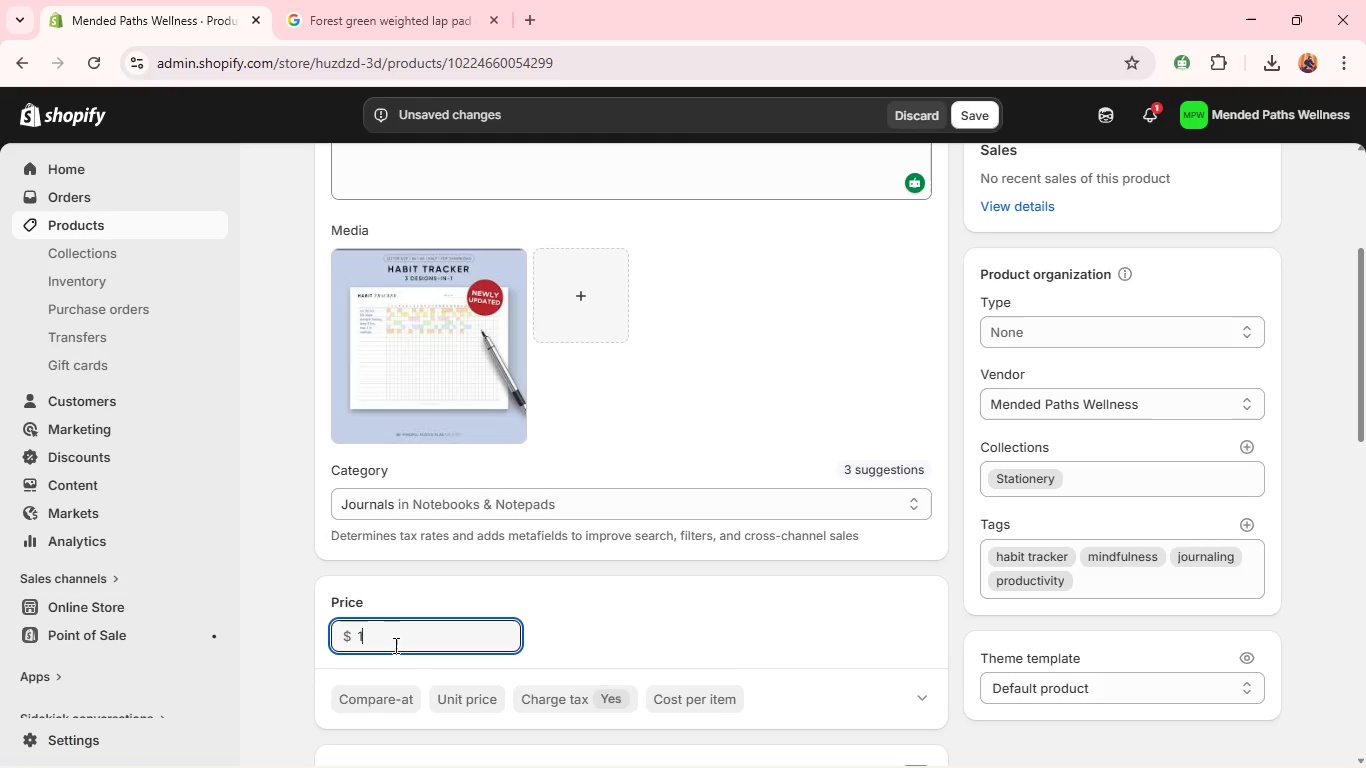 
type(15)
 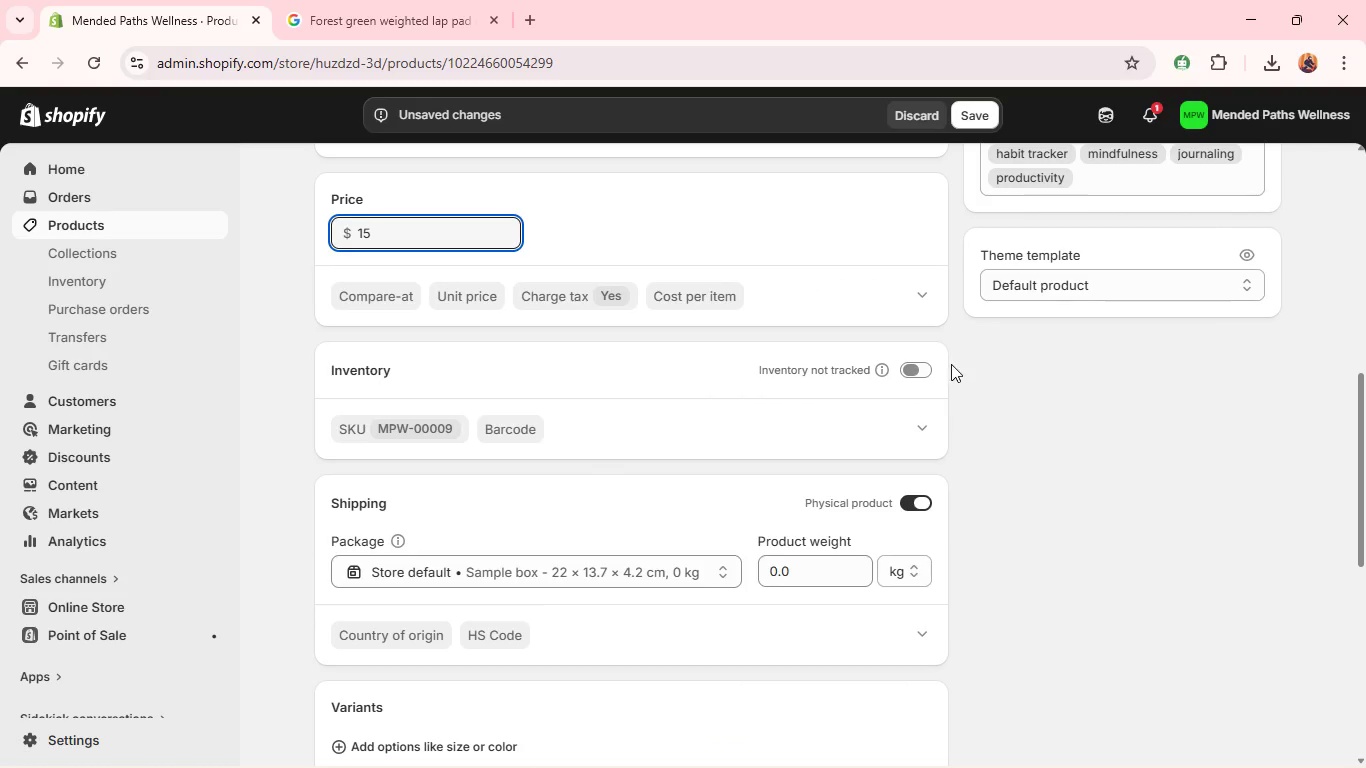 
left_click([910, 375])
 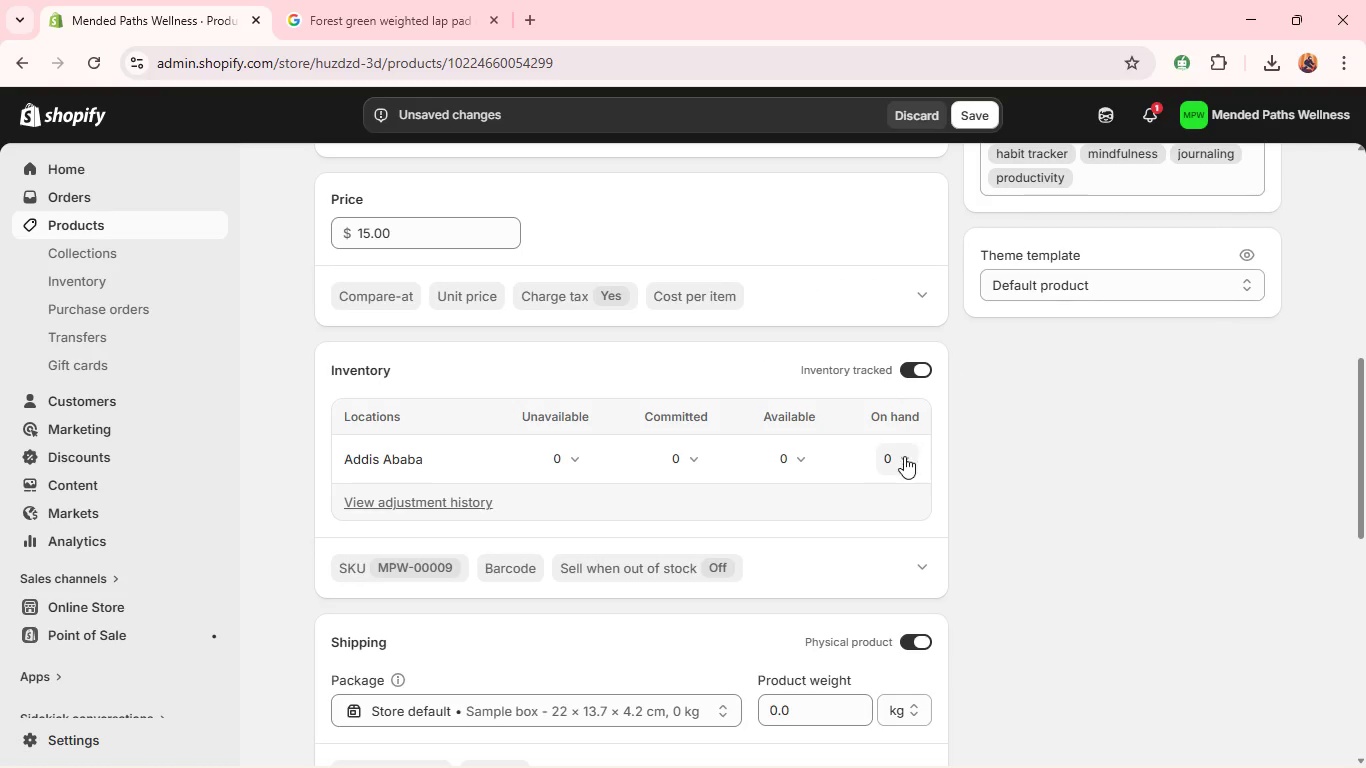 
left_click([904, 457])
 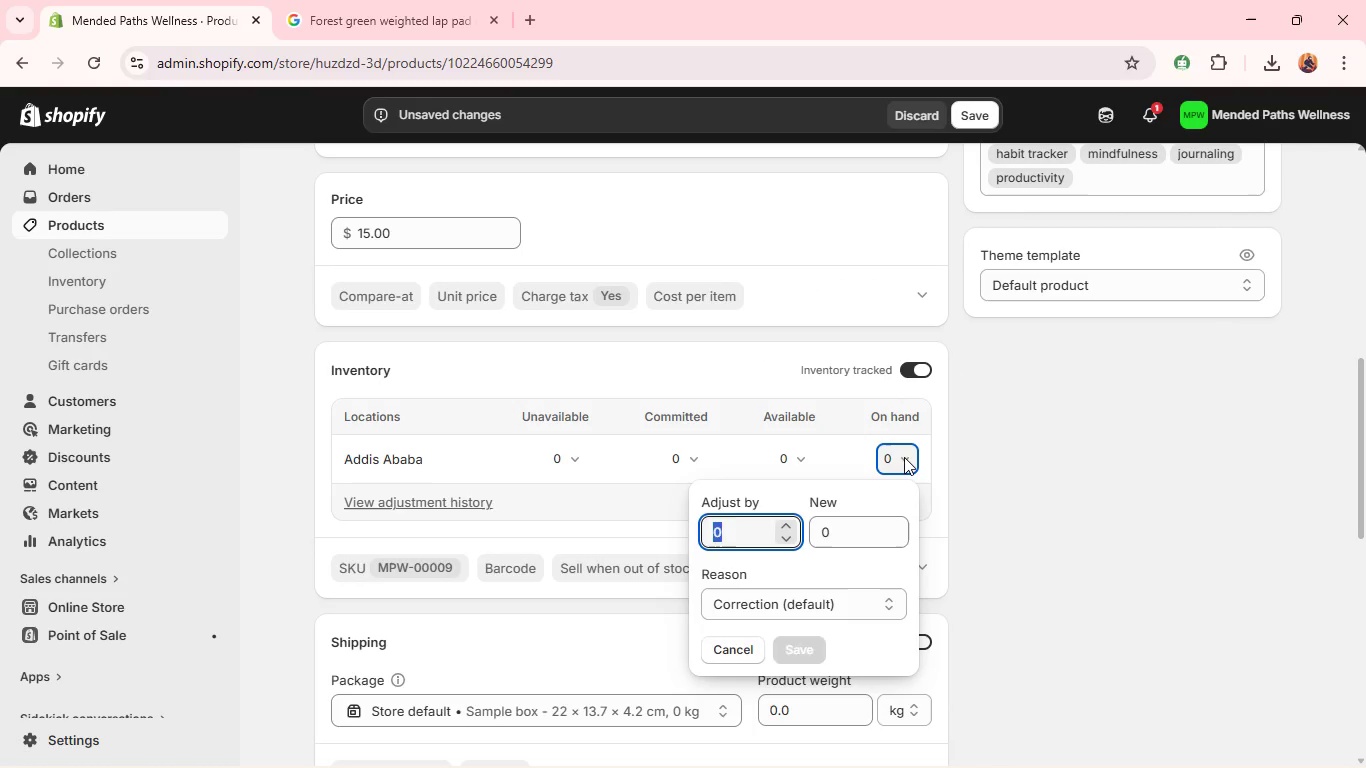 
key(1)
 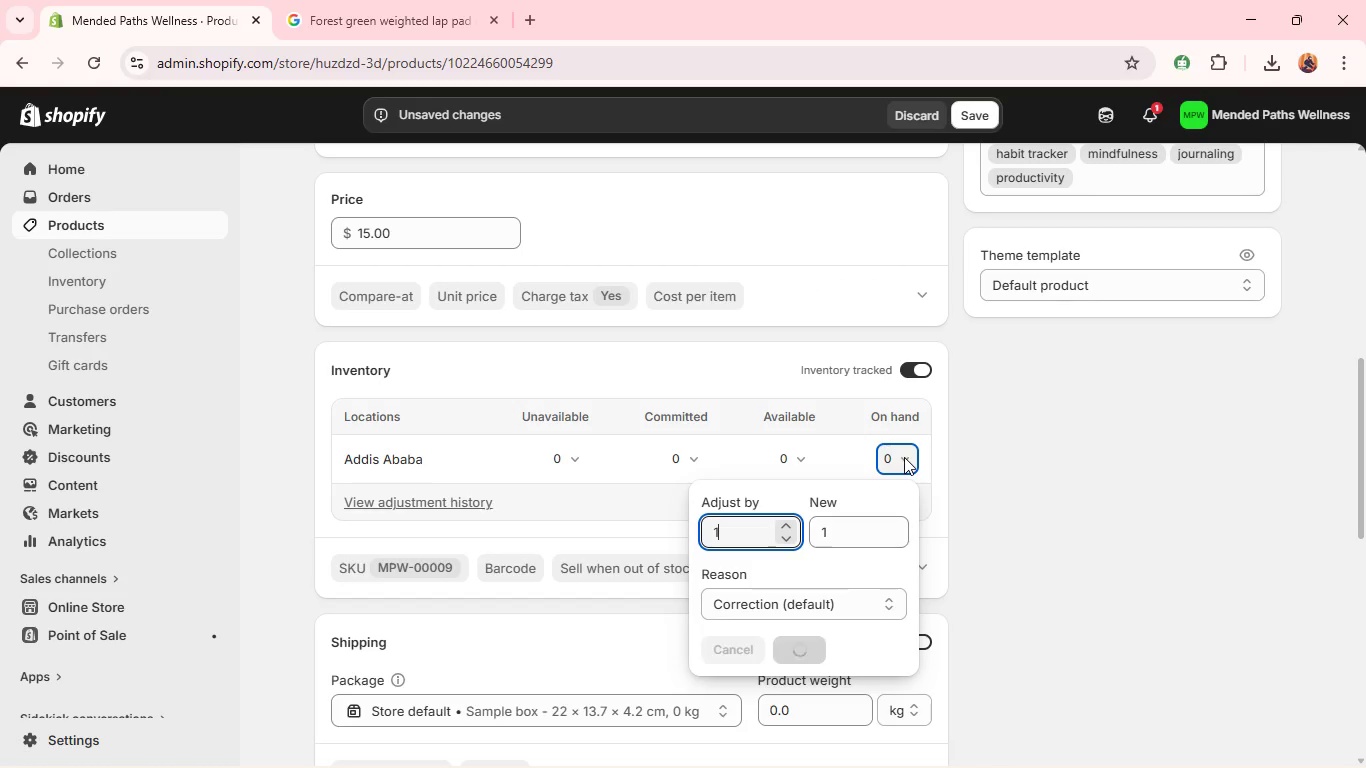 
key(Enter)
 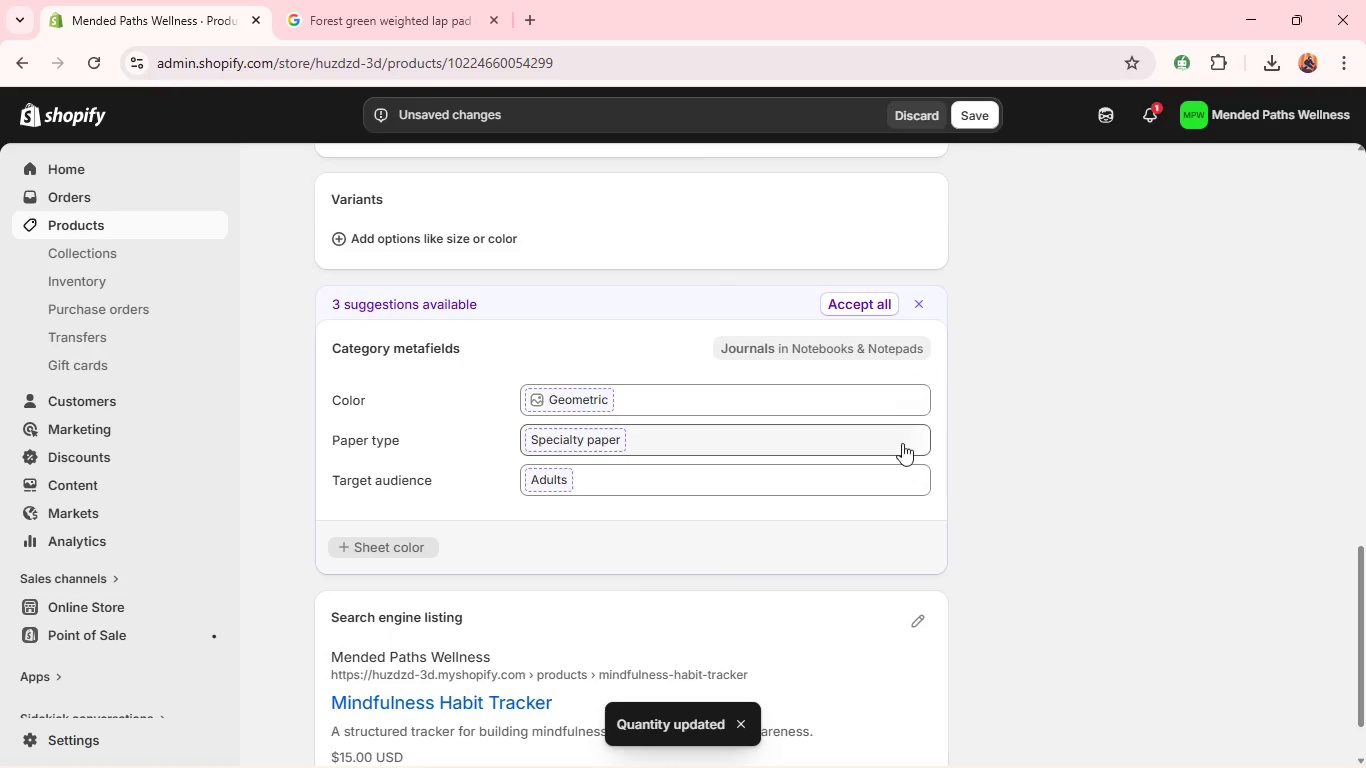 
left_click([861, 306])
 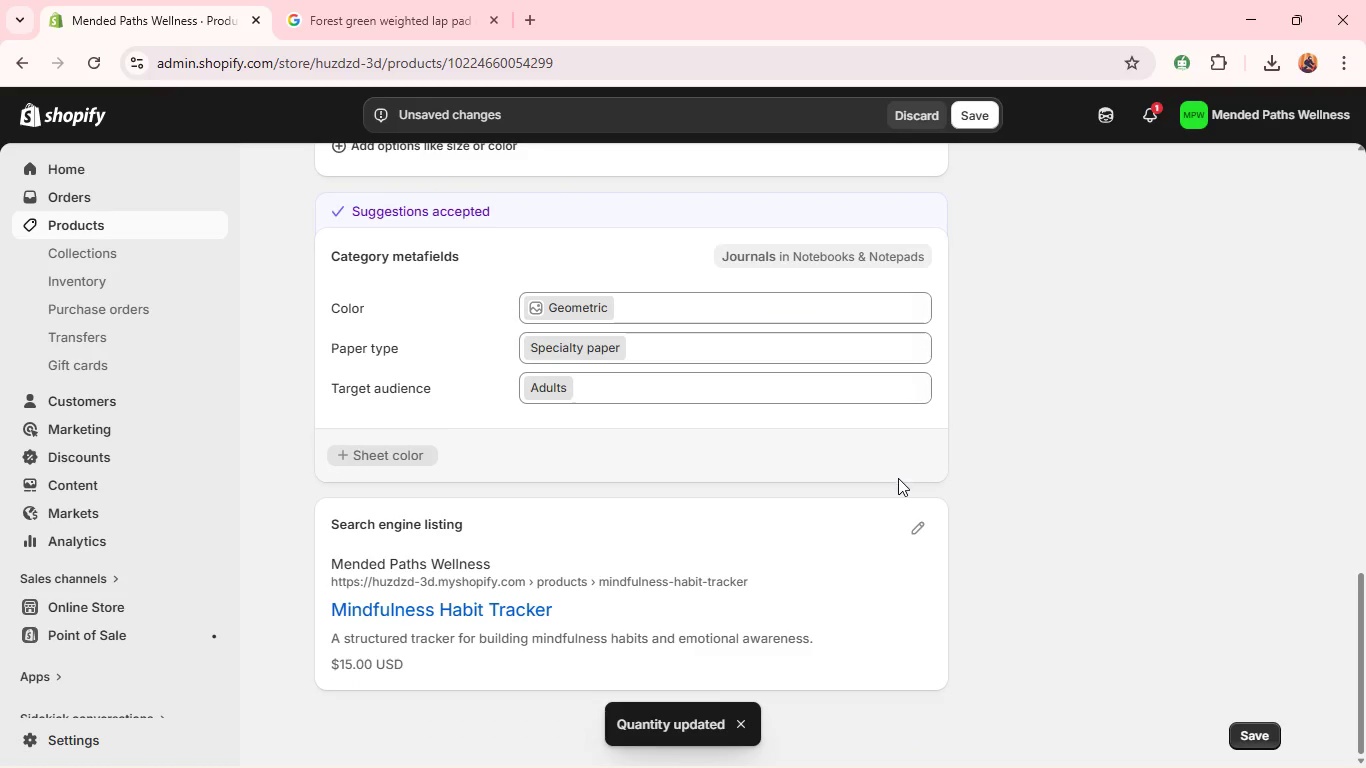 
left_click([907, 514])
 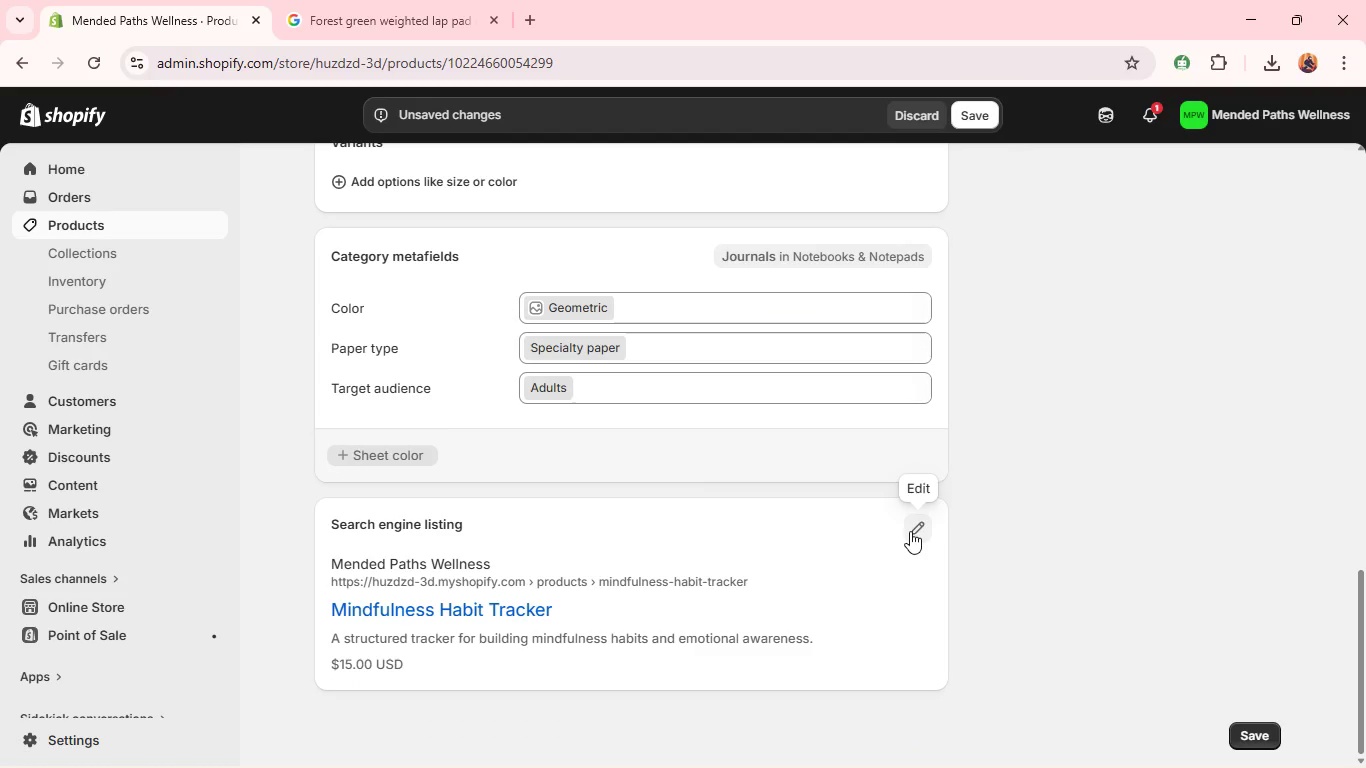 
left_click([910, 531])
 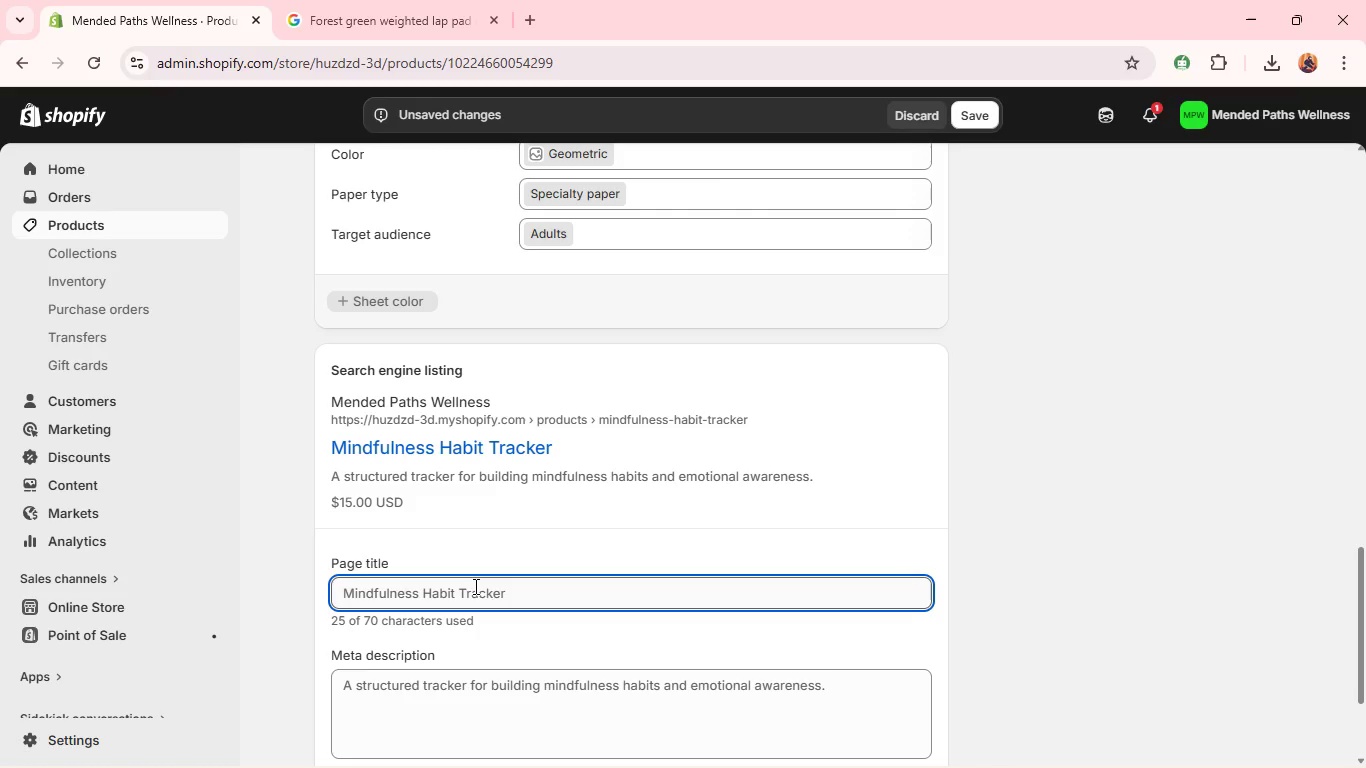 
left_click([529, 599])
 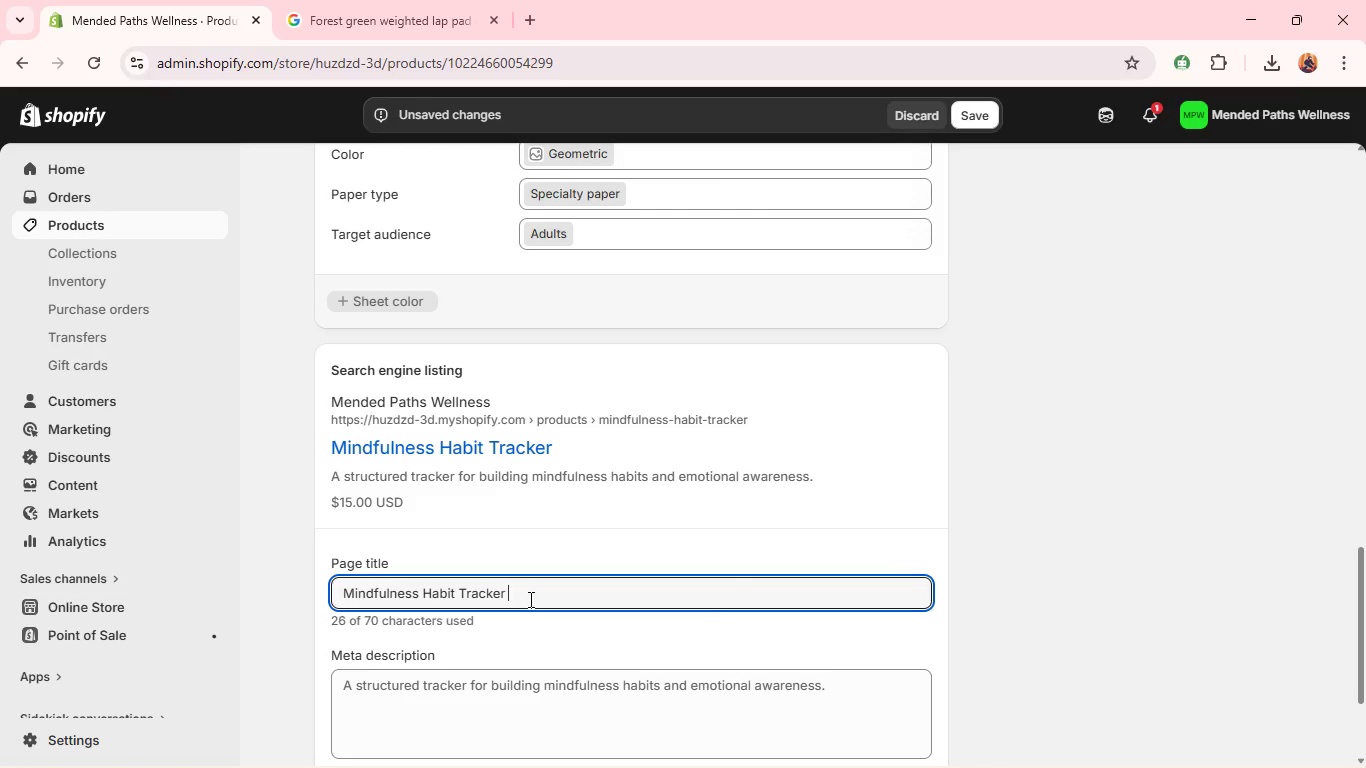 
type( Journal for Daily Wellness)
 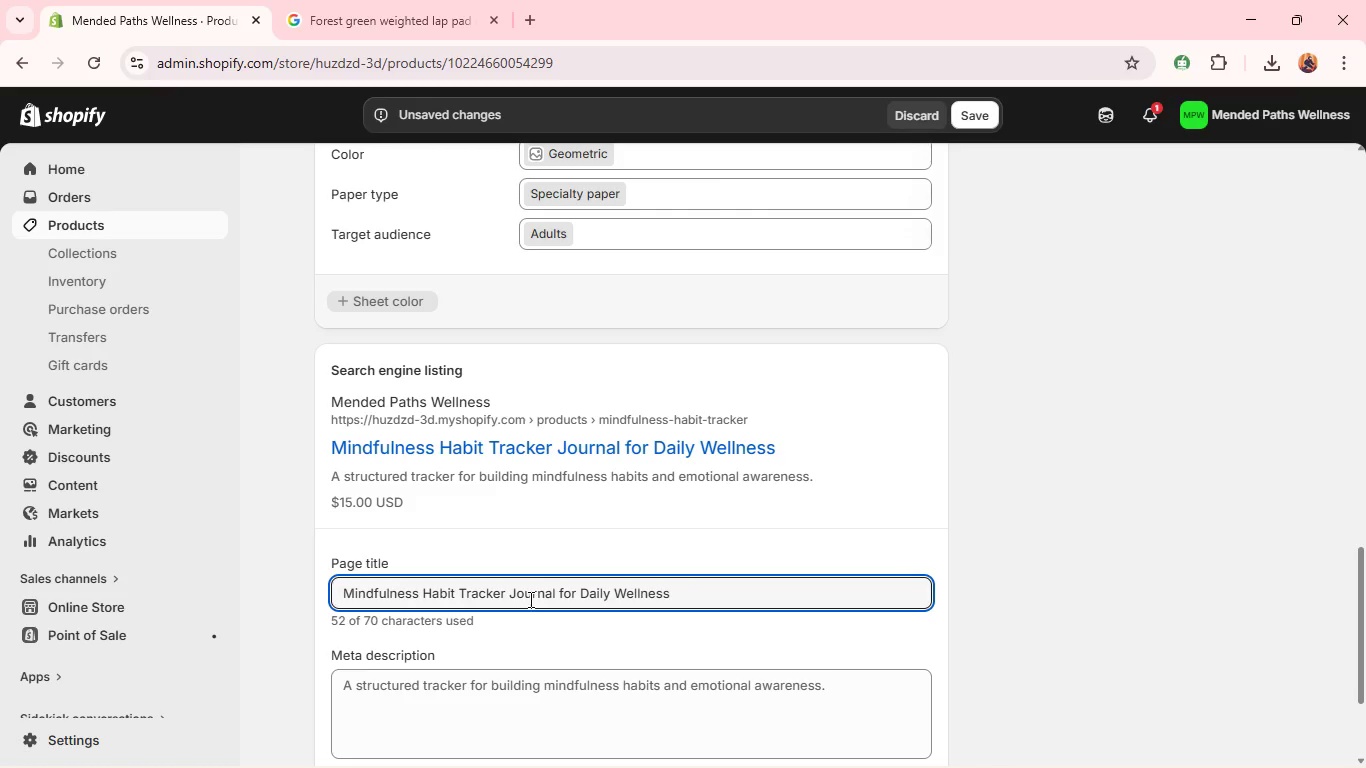 
key(Control+A)
 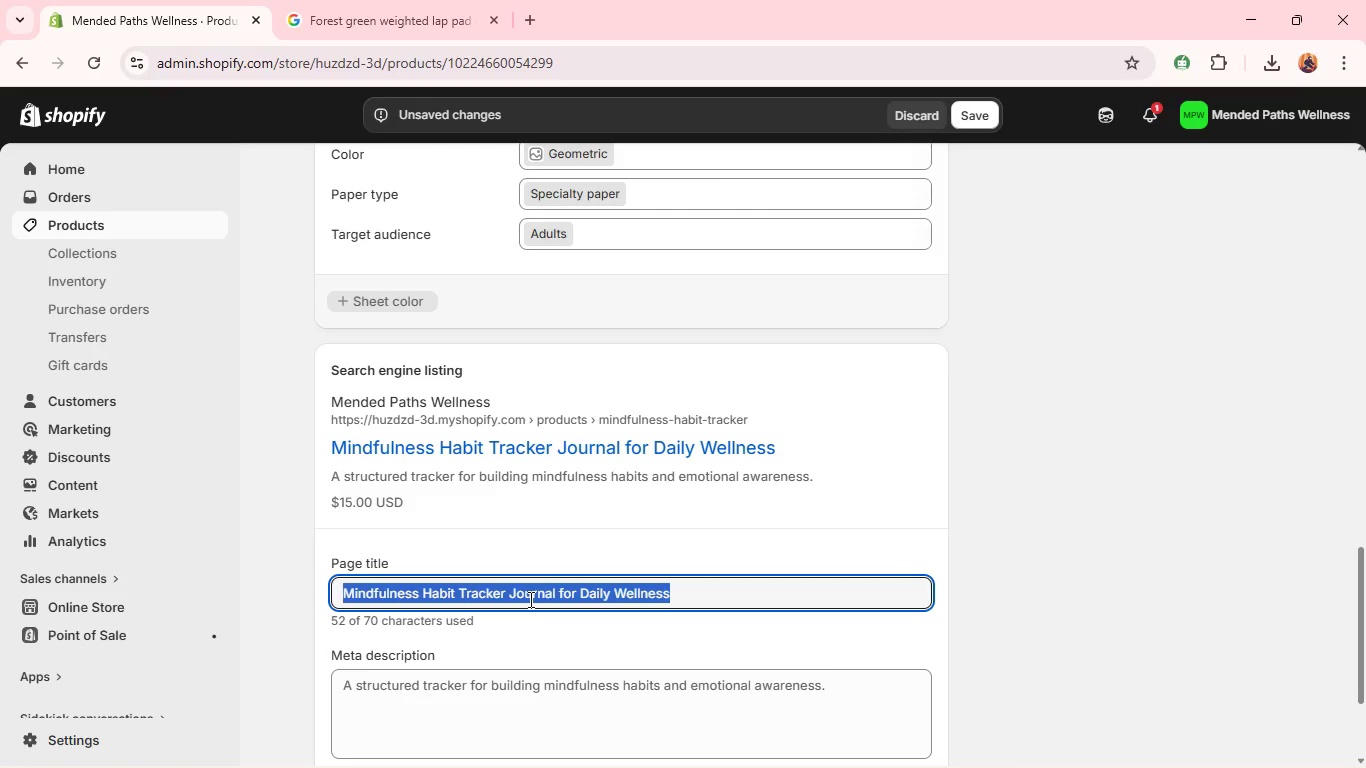 
key(Control+C)
 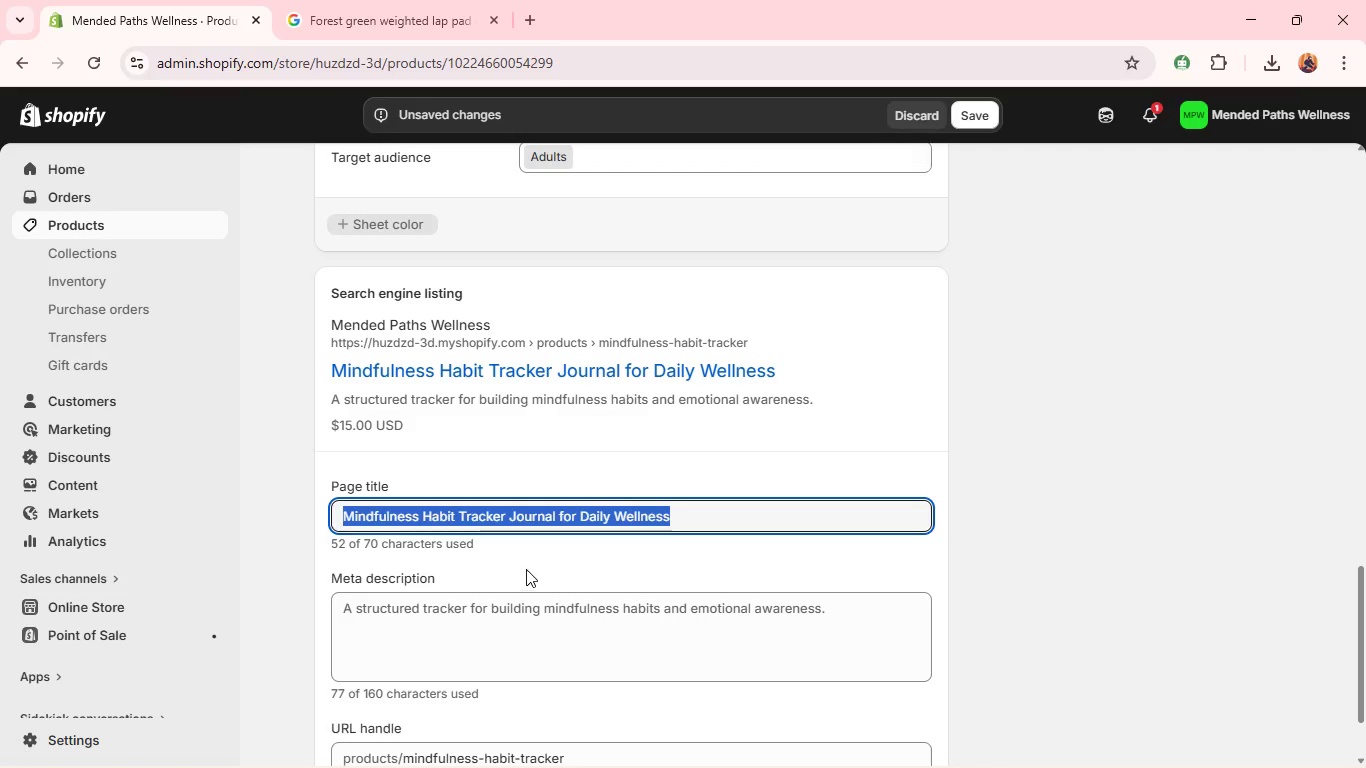 
left_click([518, 600])
 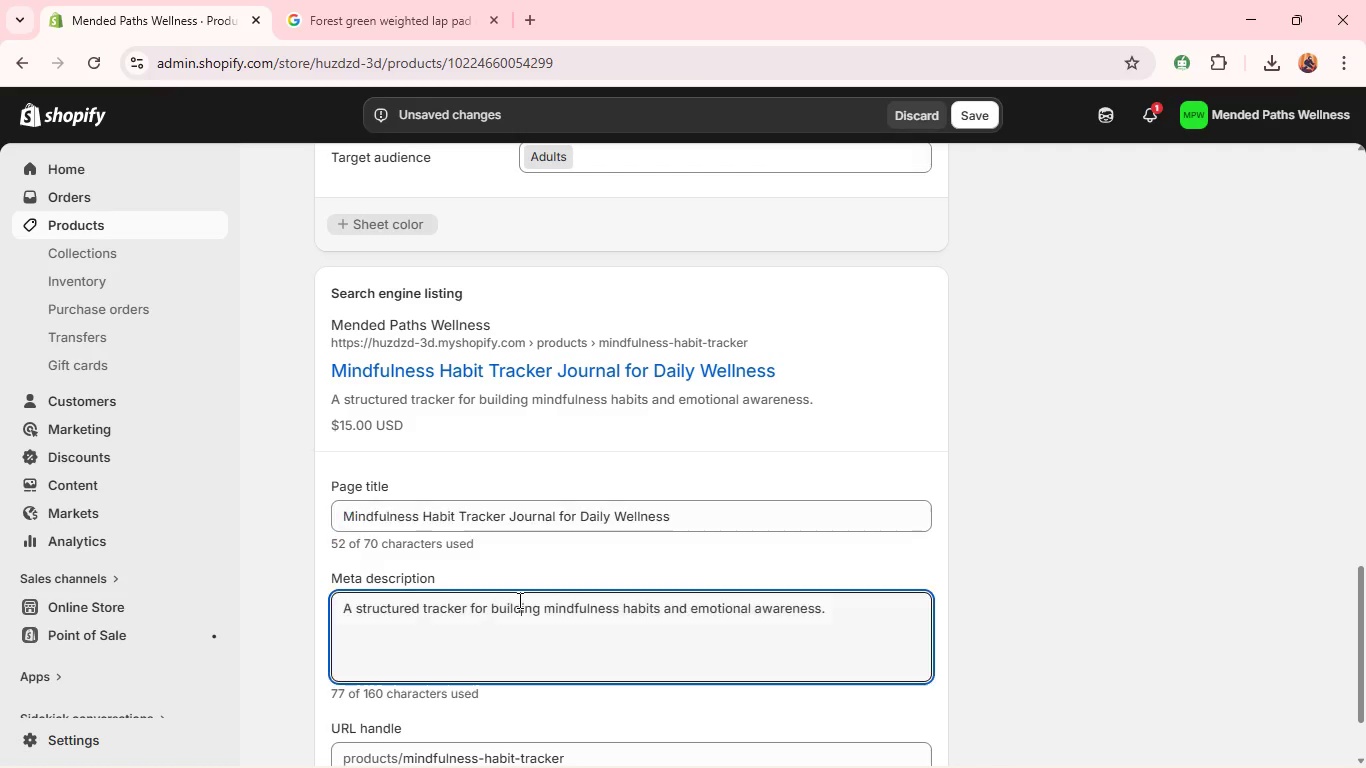 
key(Control+A)
 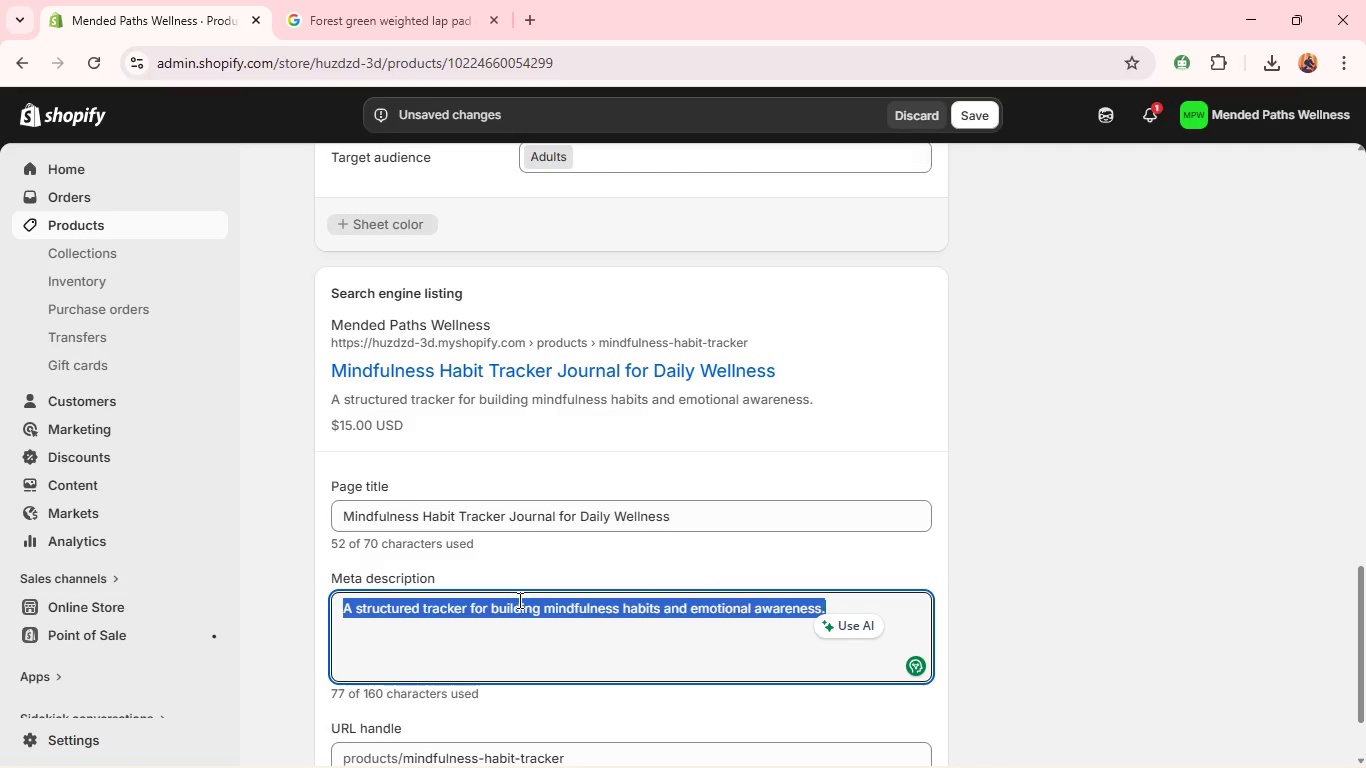 
key(Control+V)
 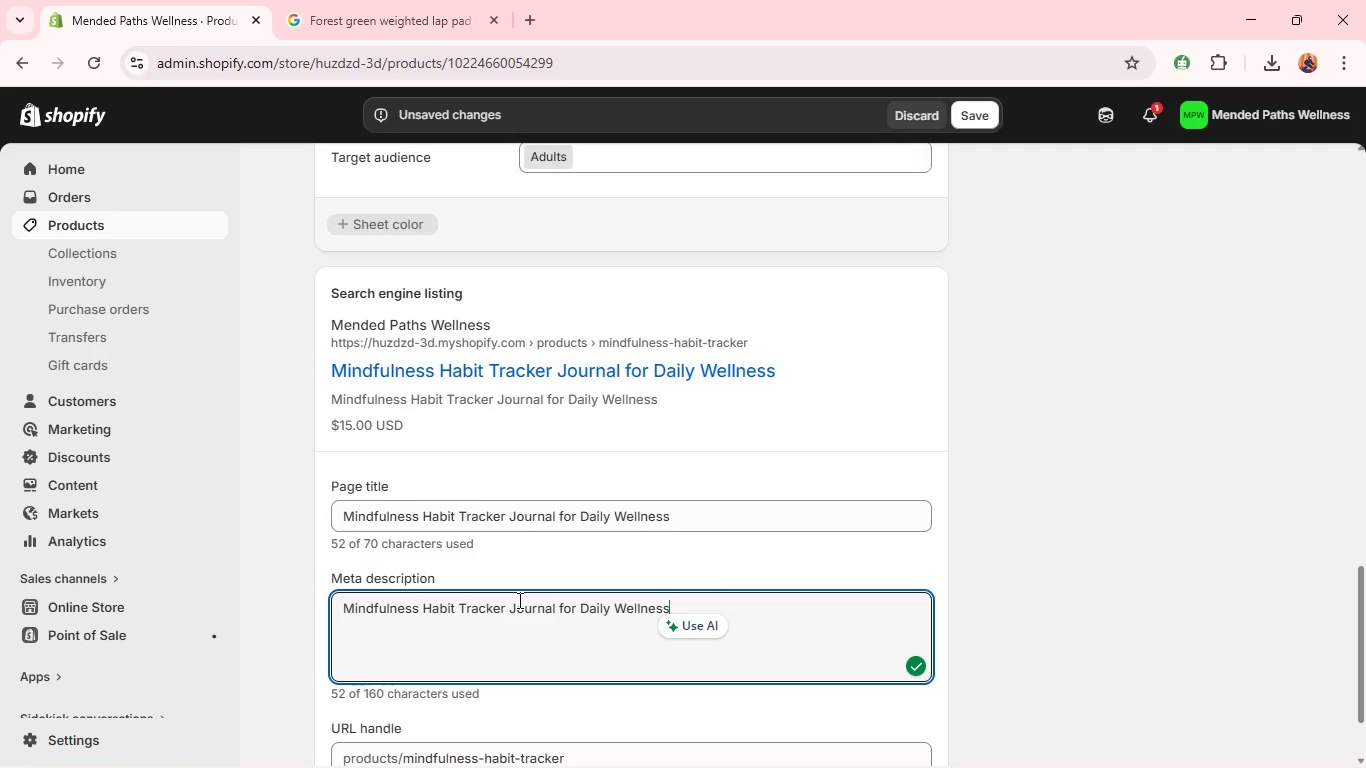 
key(Space)
 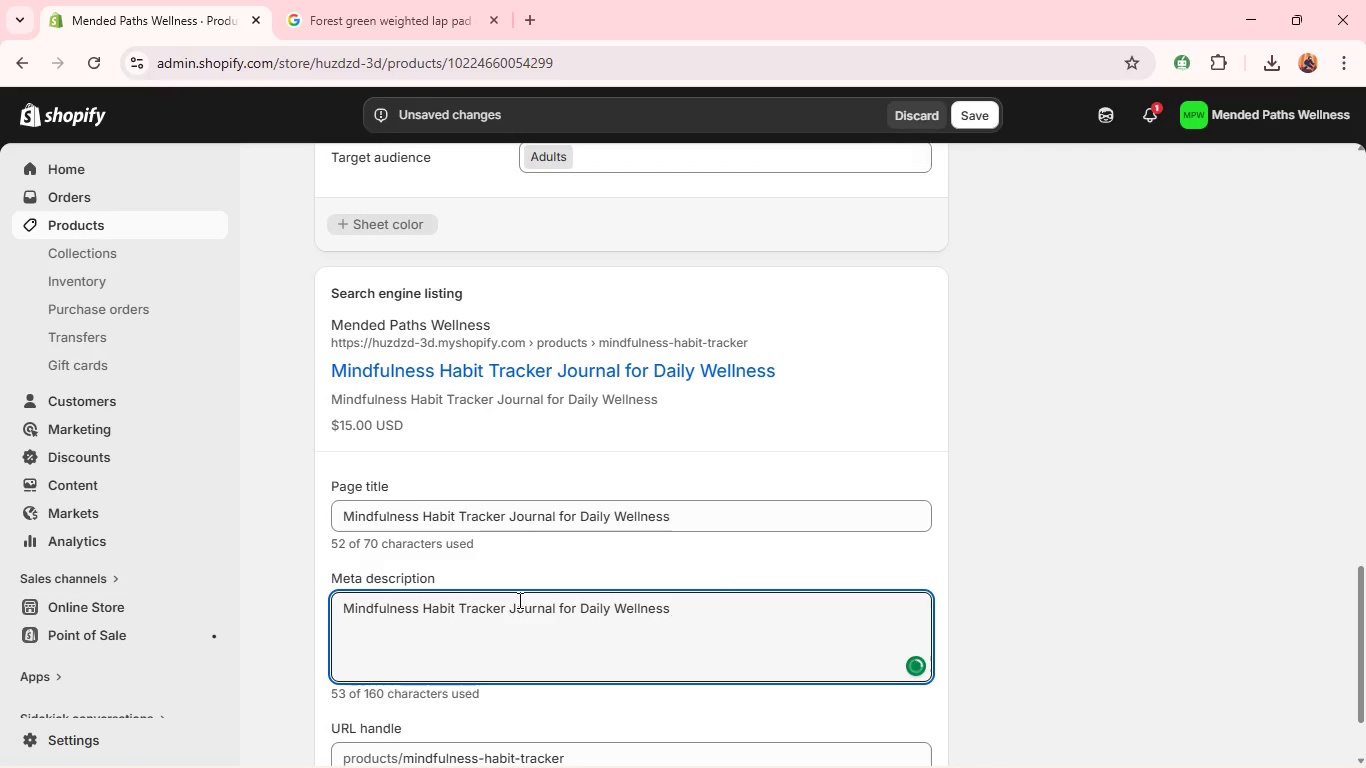 
key(Control+A)
 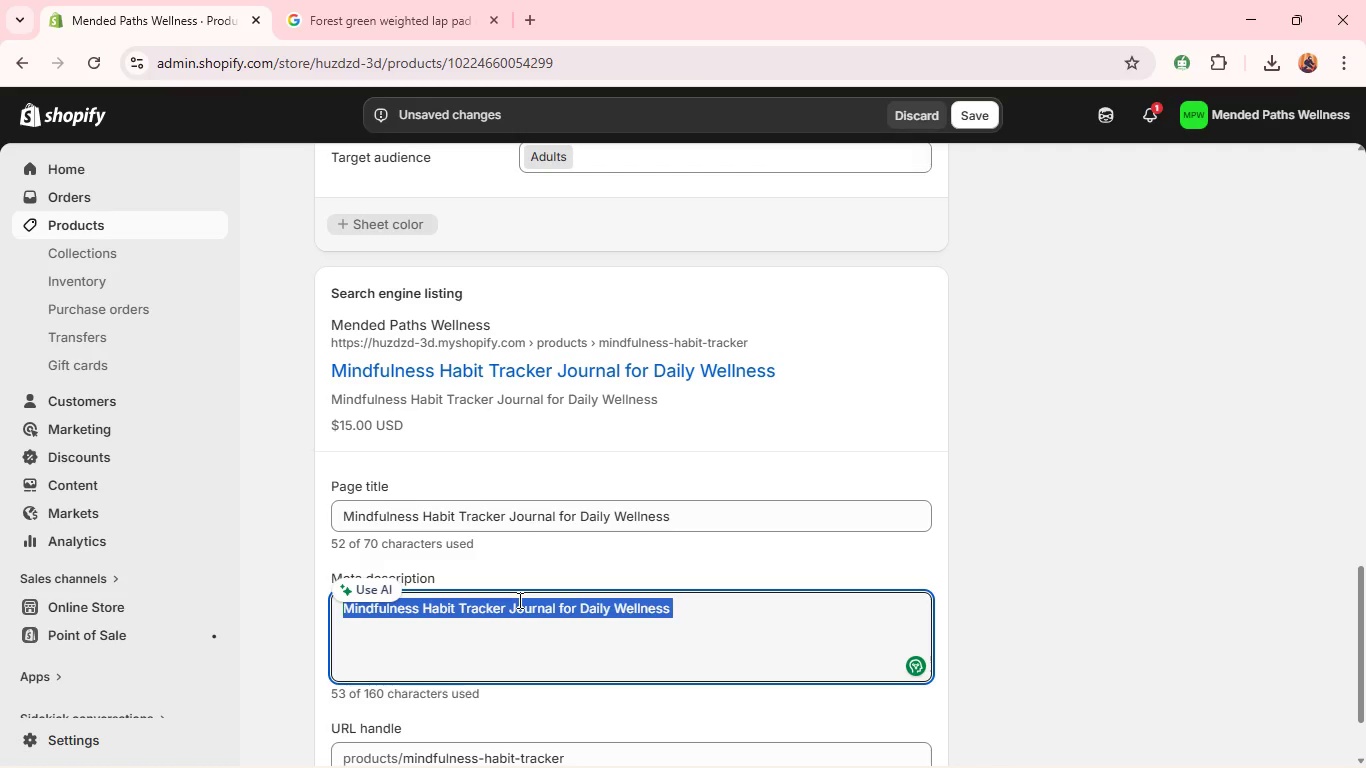 
type(Track and build mindfulness habits with this structured wellness planner.)
 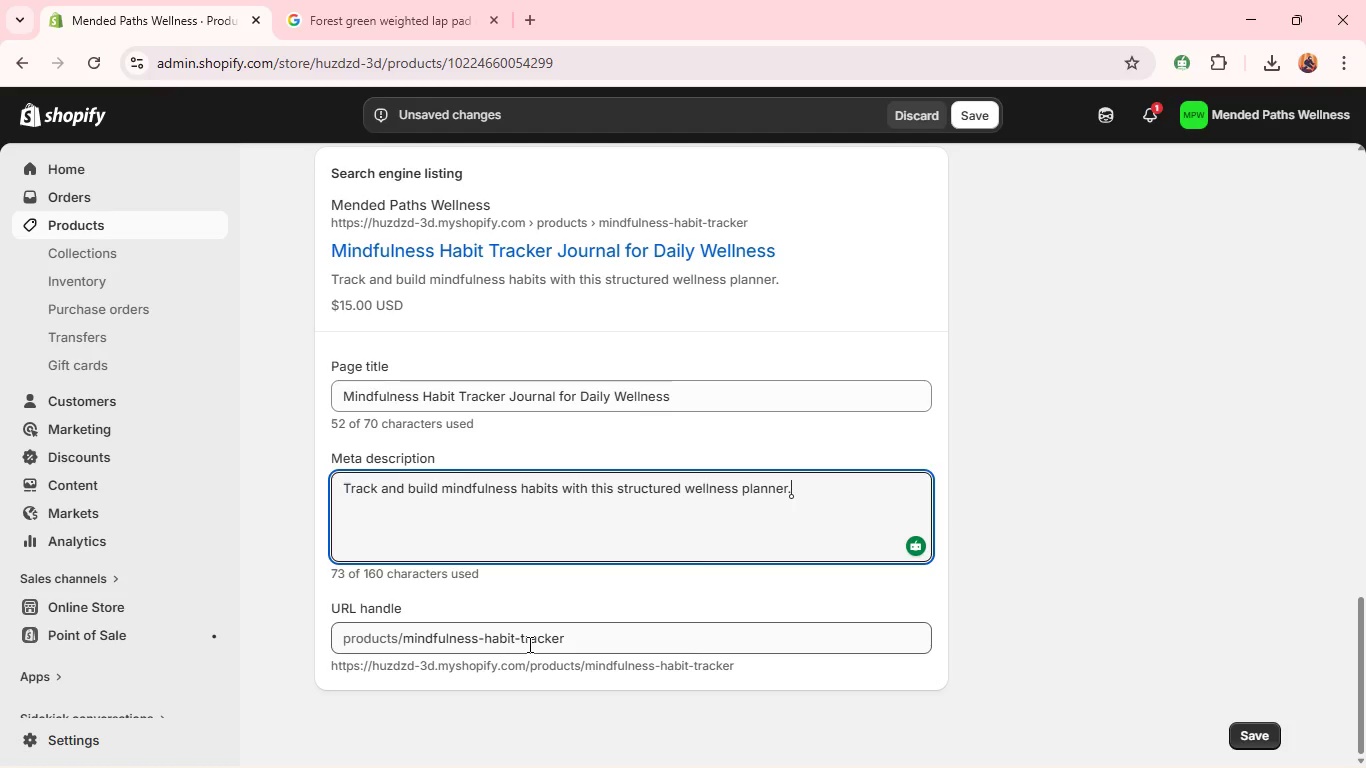 
wait(23.86)
 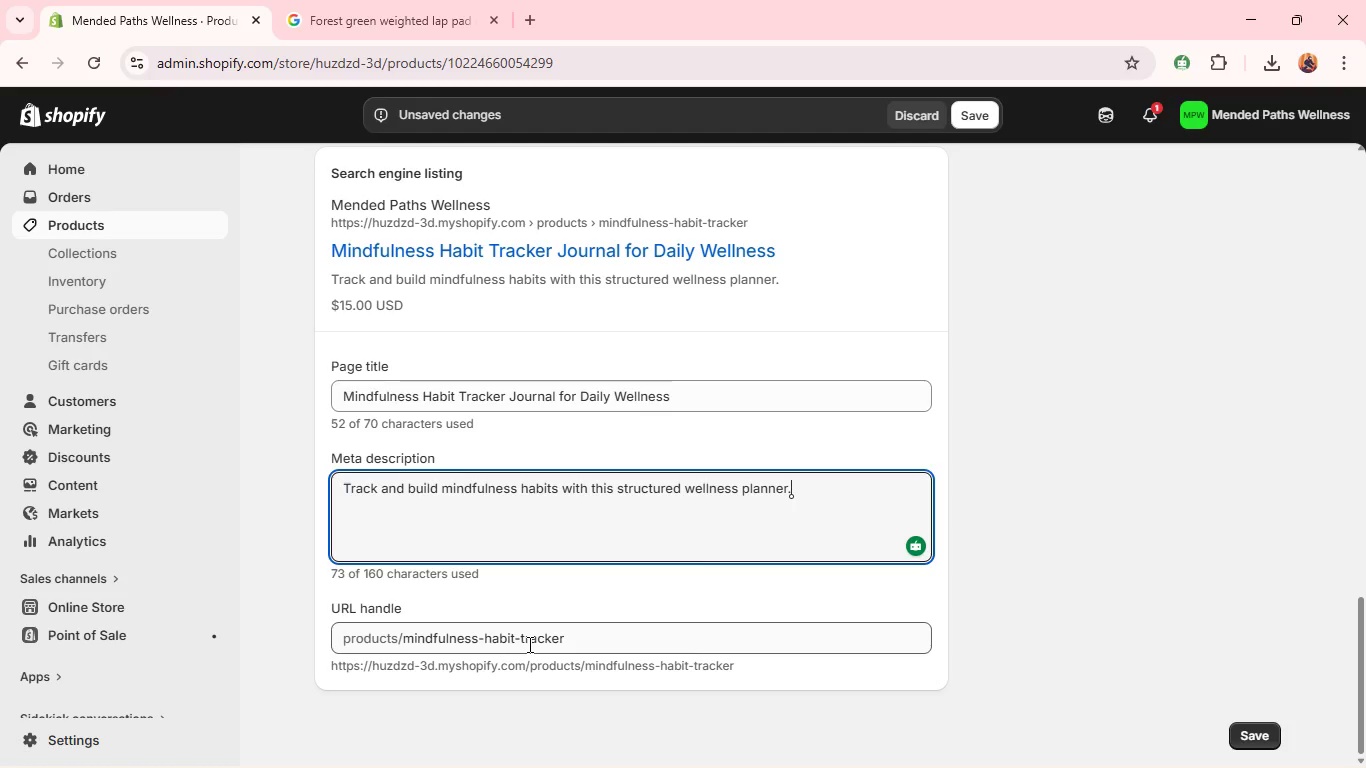 
left_click([990, 103])
 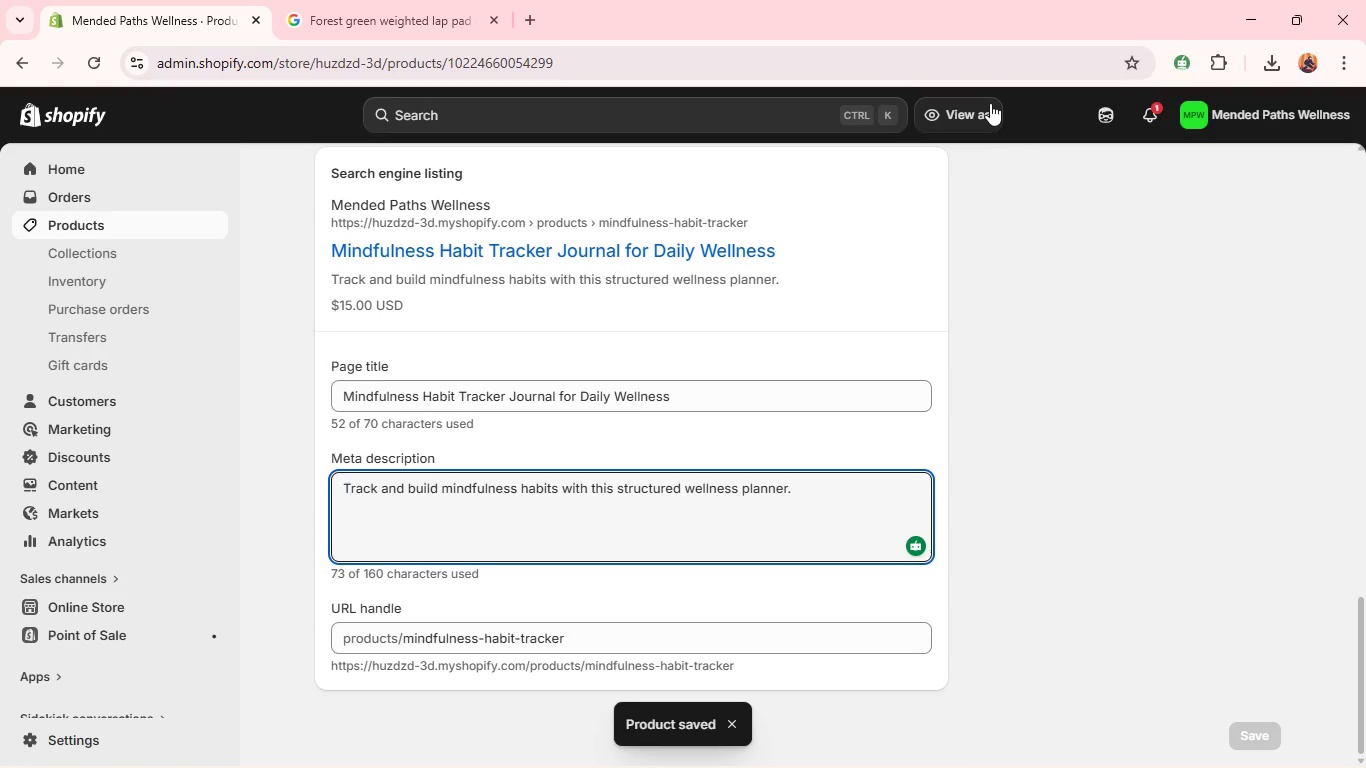 
wait(12.7)
 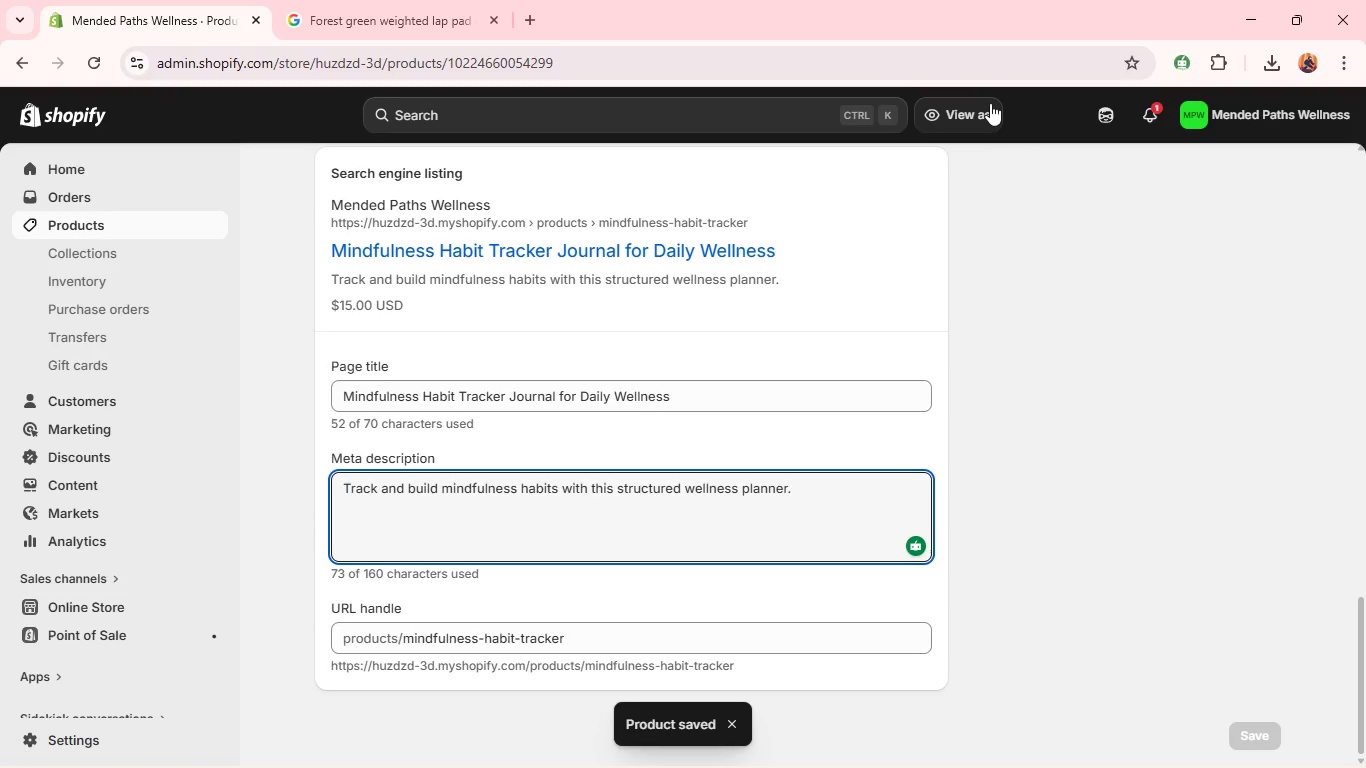 
left_click([330, 175])
 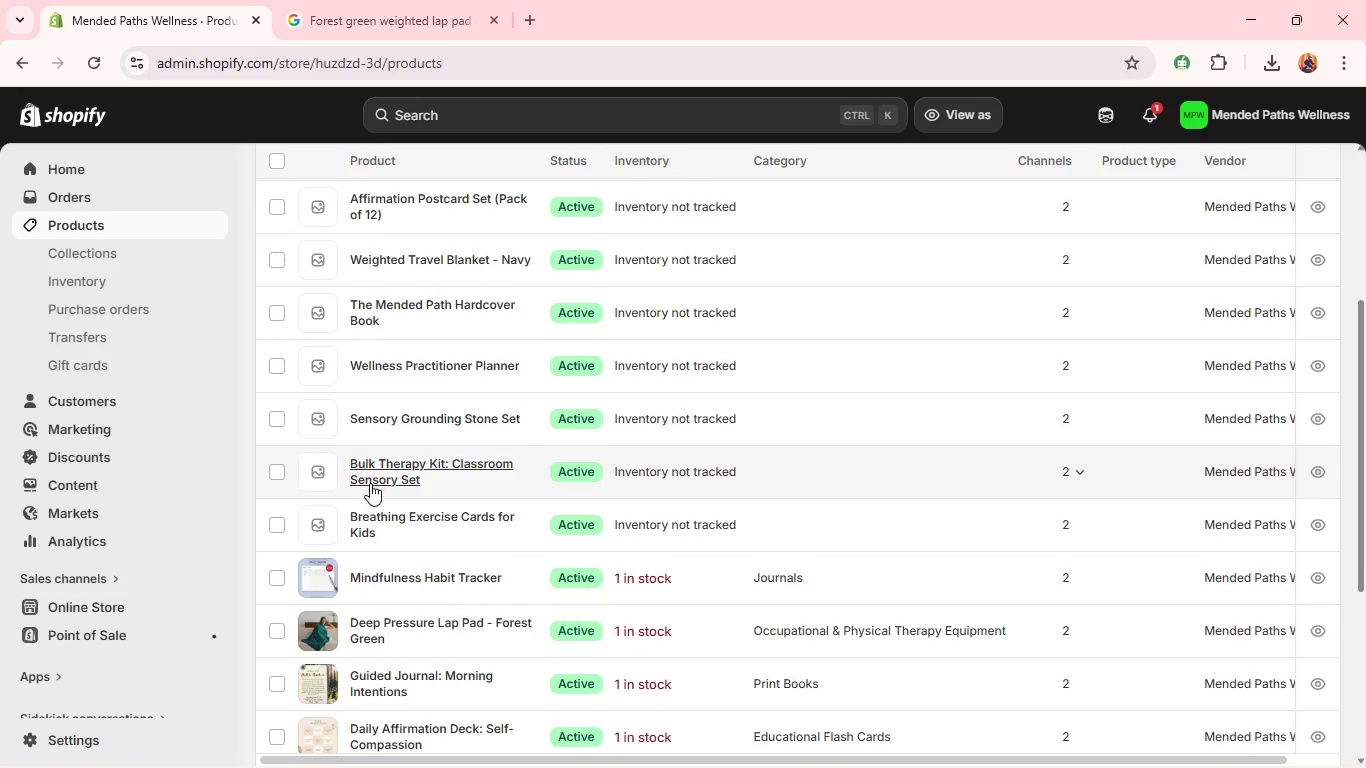 
left_click([392, 519])
 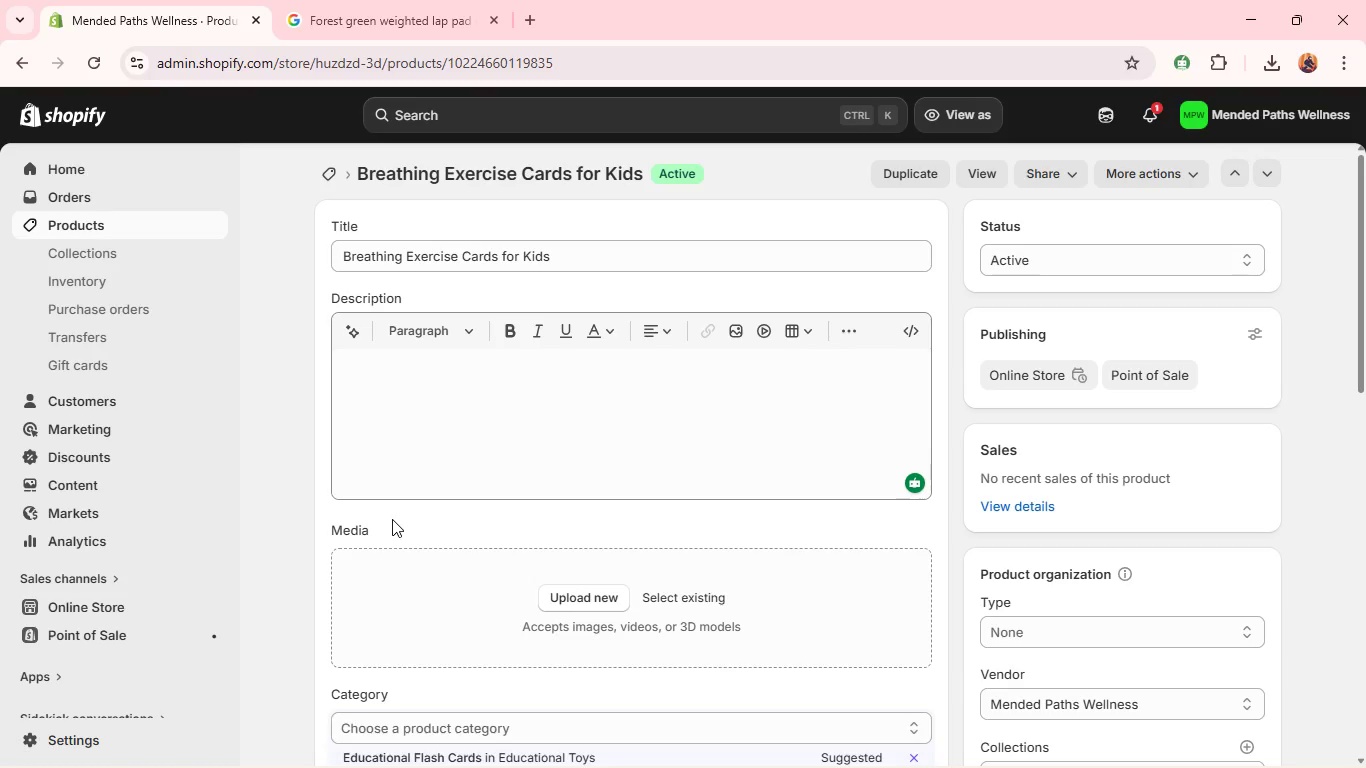 
wait(60.39)
 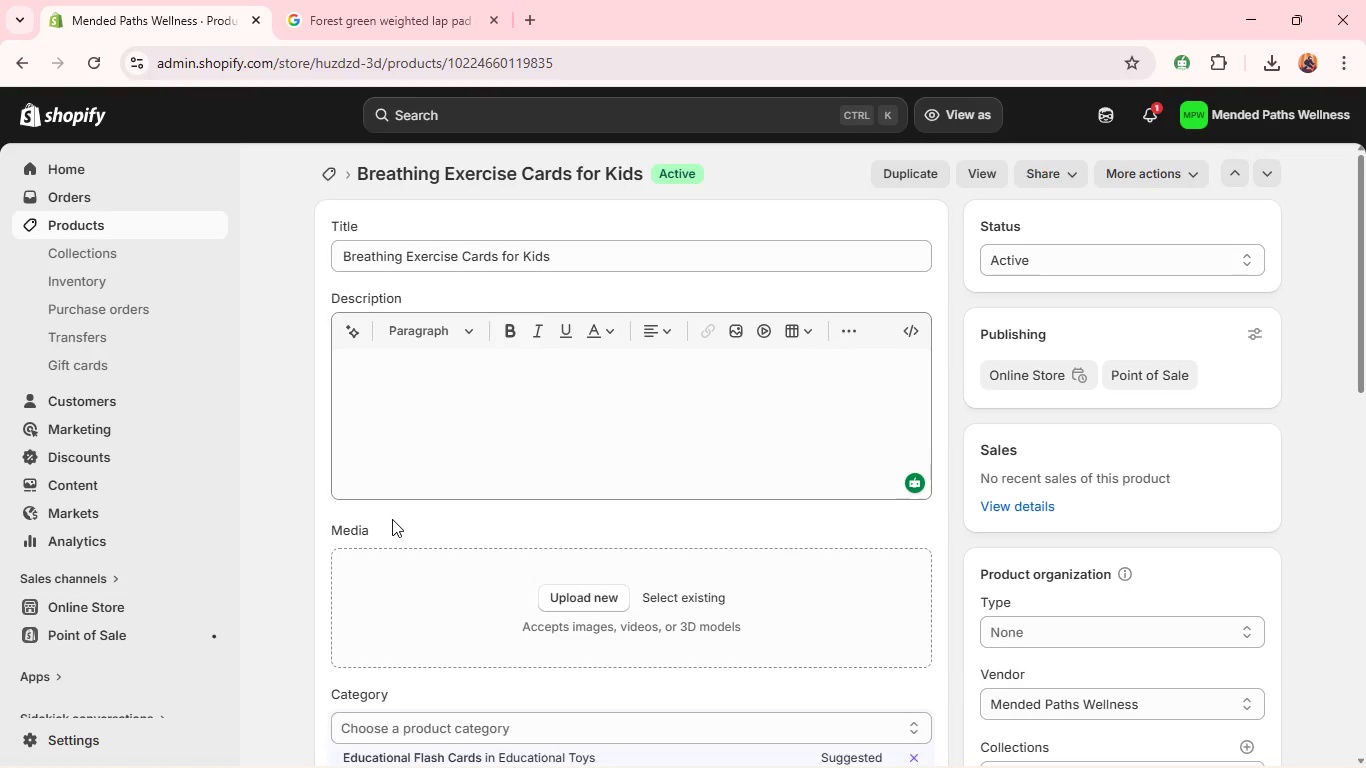 
left_click([303, 457])
 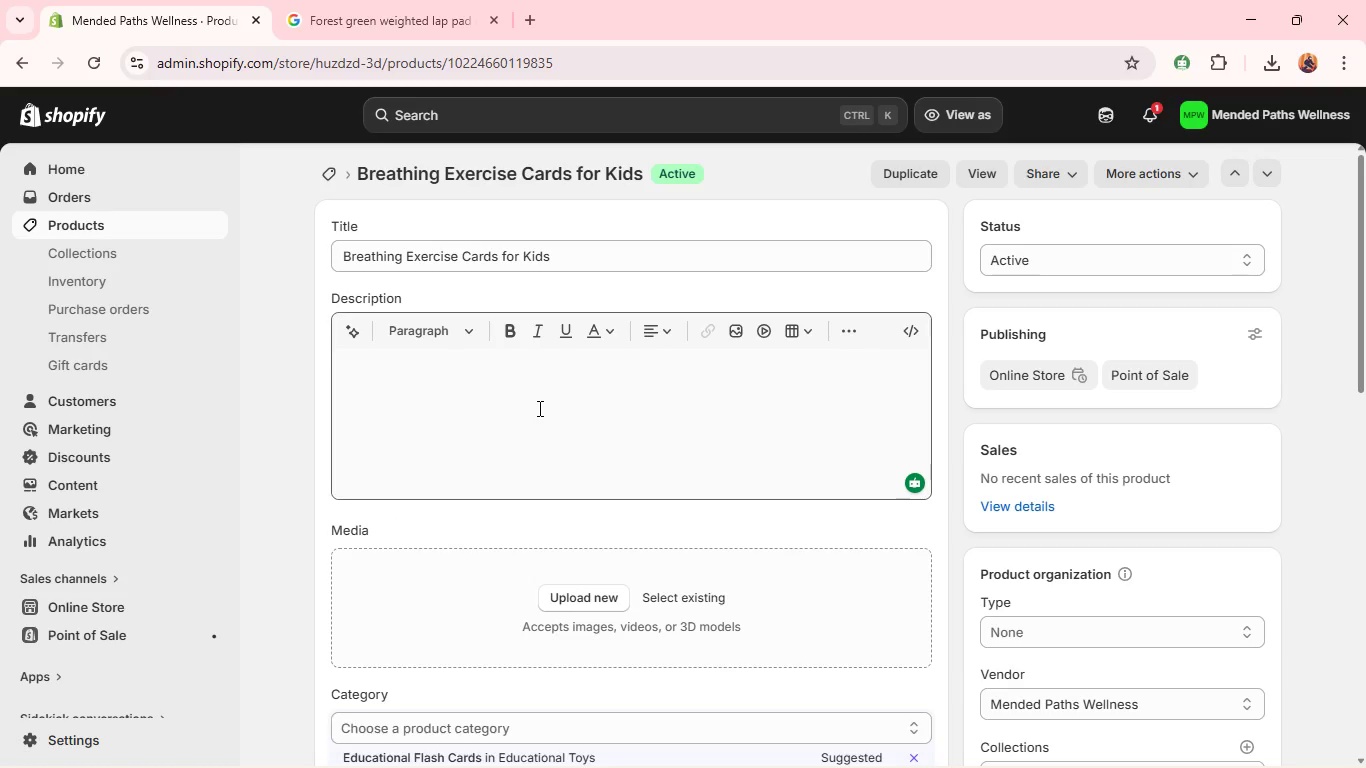 
left_click([538, 408])
 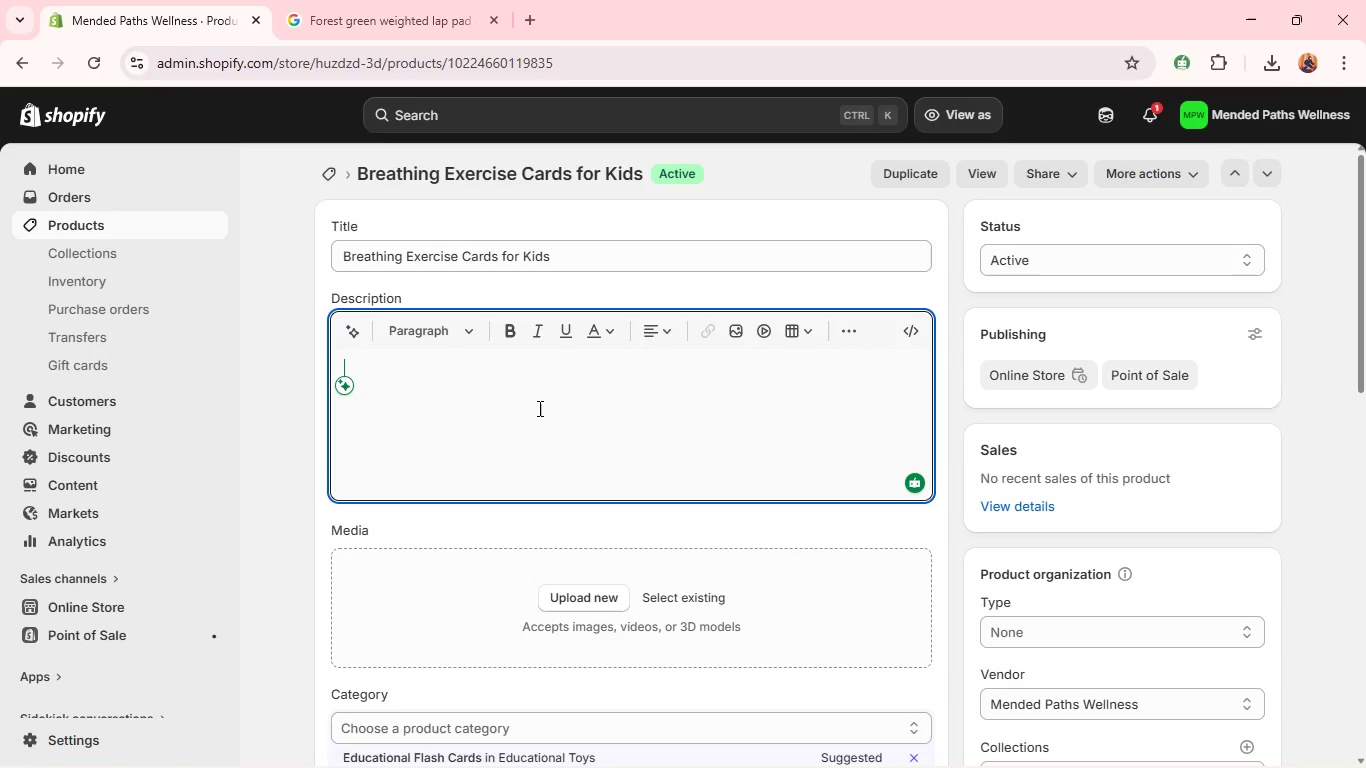 
type(32)
 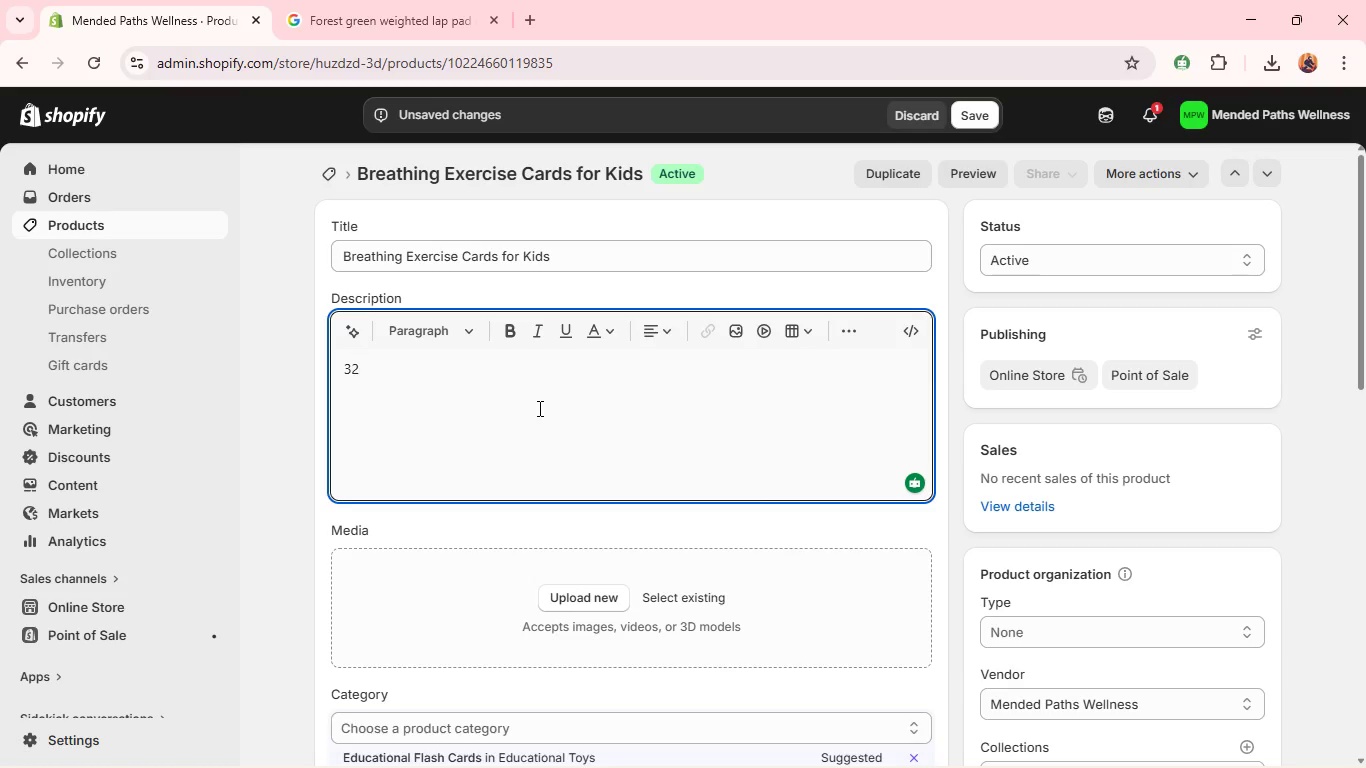 
hold_key(key=Backspace, duration=0.55)
 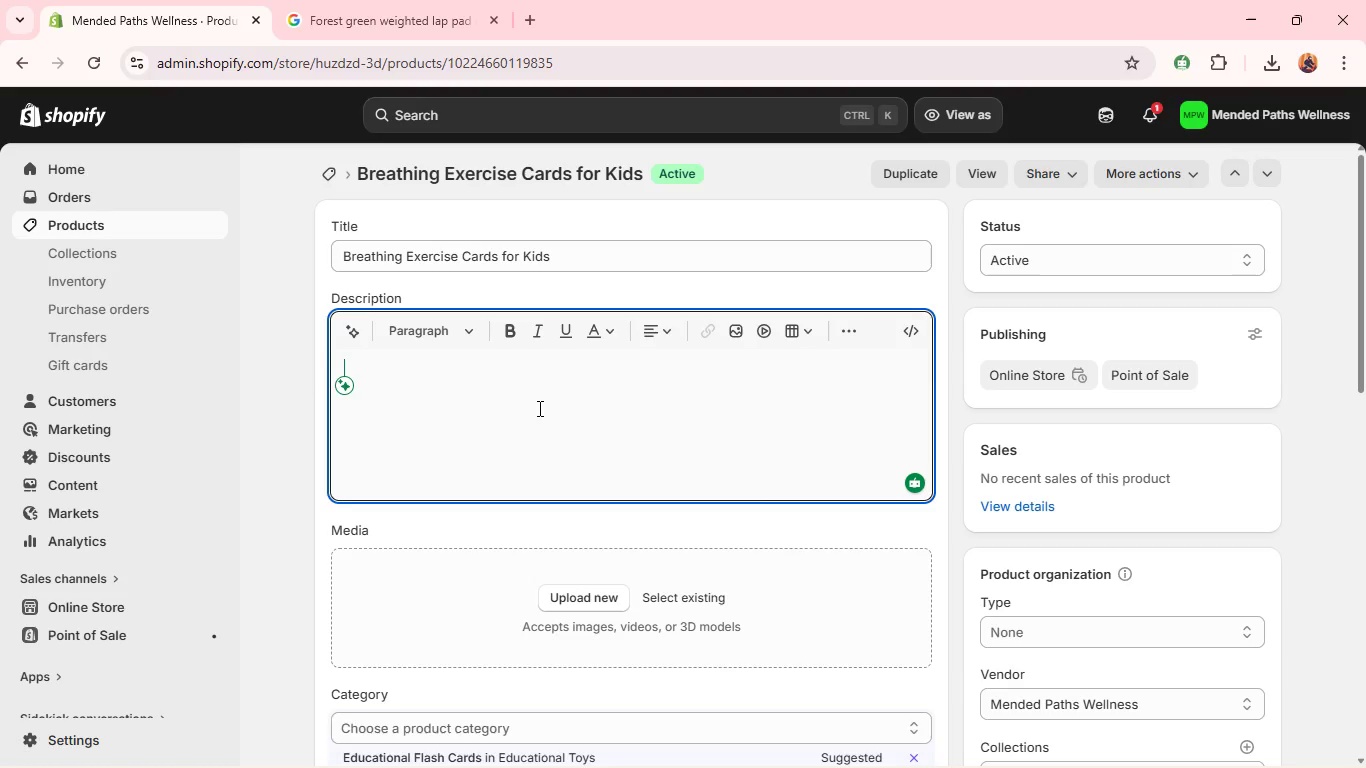 
hold_key(key=Backspace, duration=6.53)
 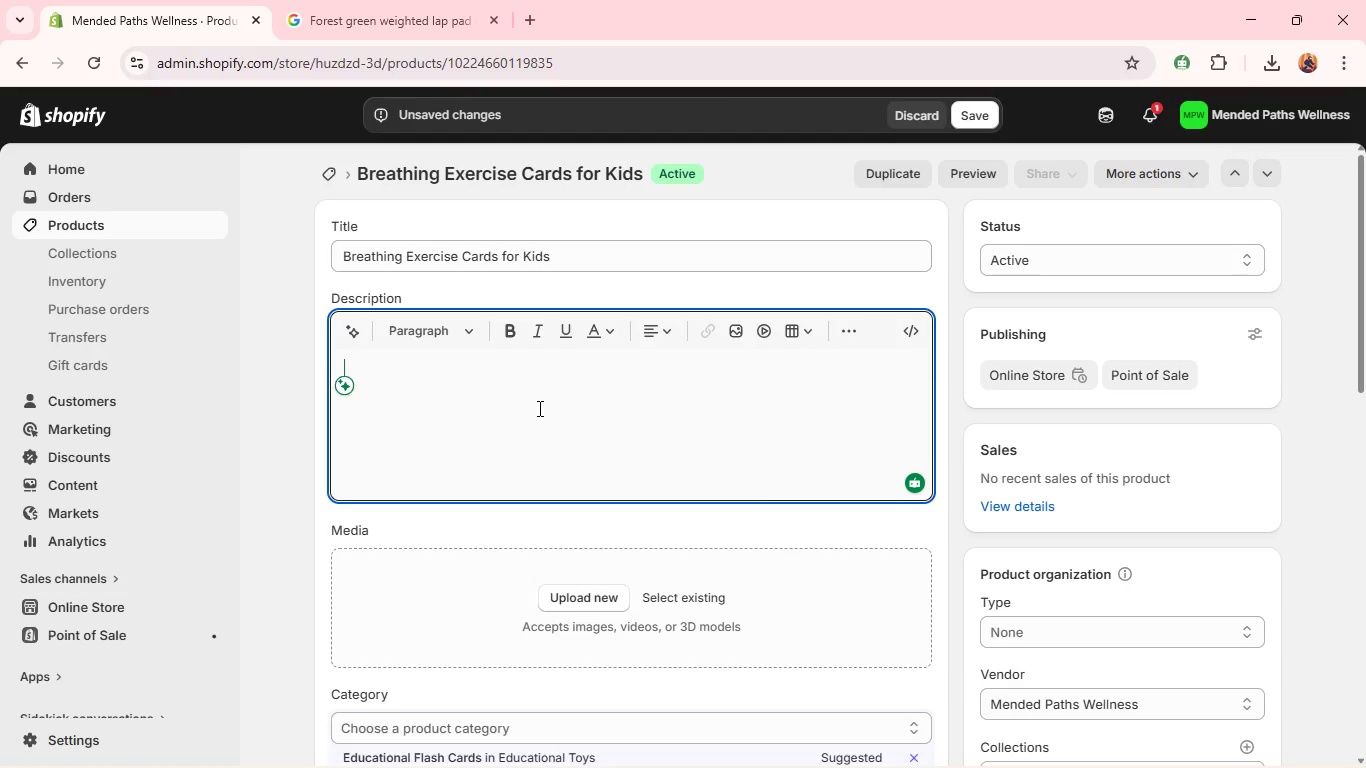 
key(Shift+ShiftLeft)
 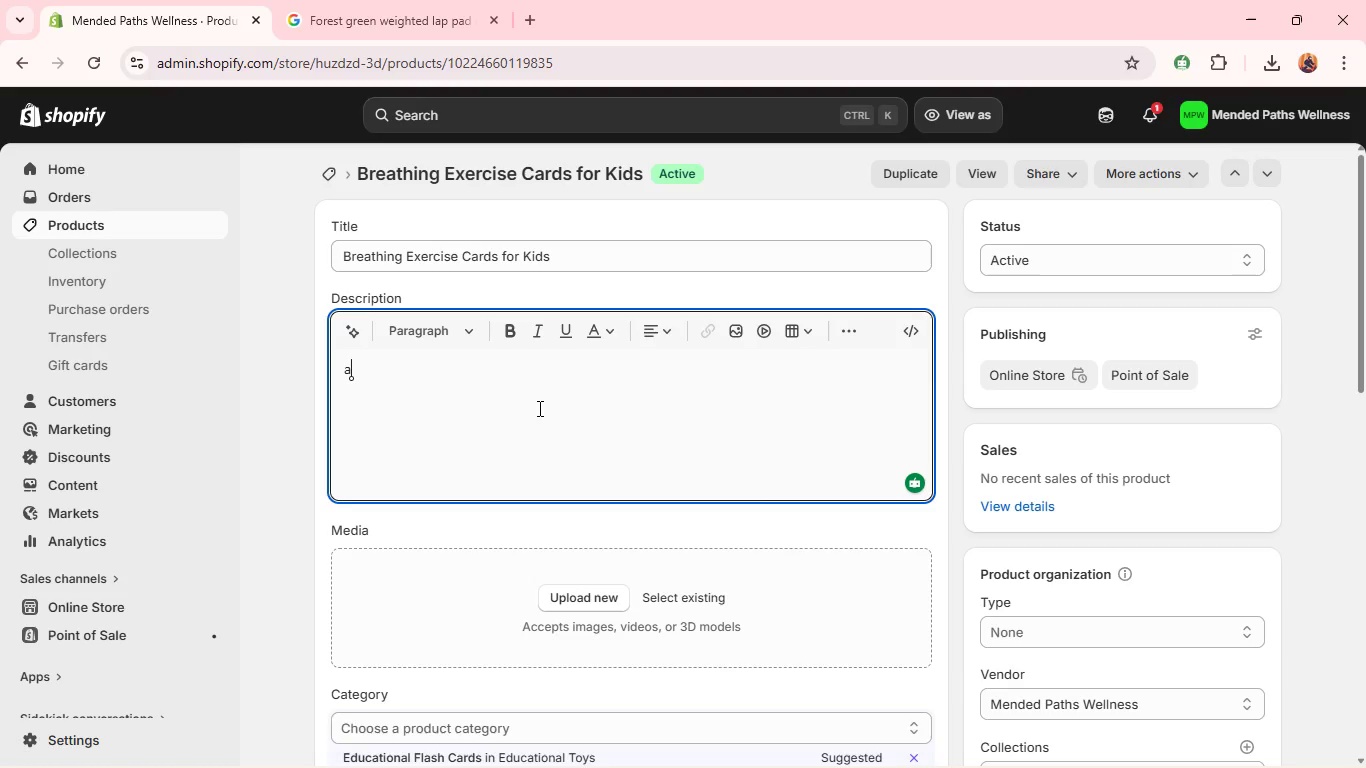 
key(Shift+A)
 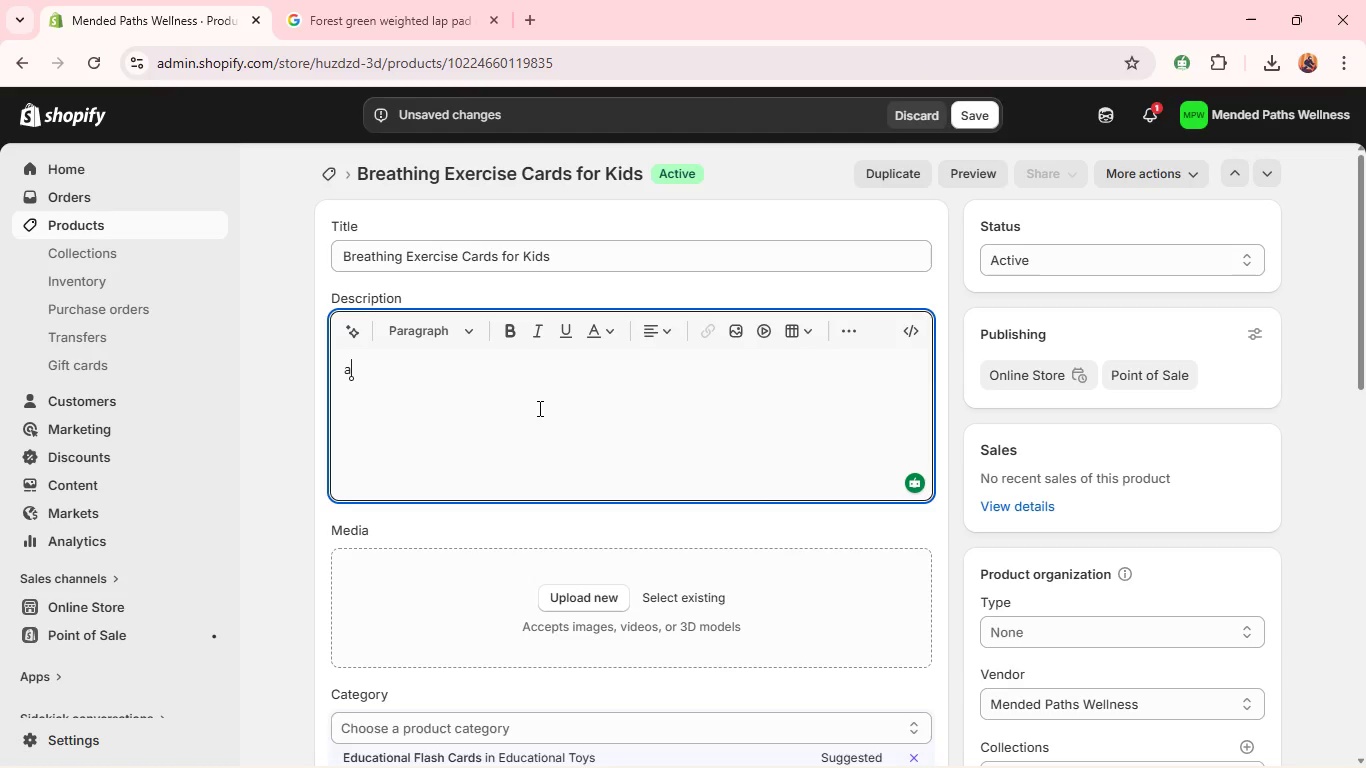 
type(Interactive breathing cards designed to help childer)
key(Backspace)
key(Backspace)
type(ren manage anxiety and emotions.)
 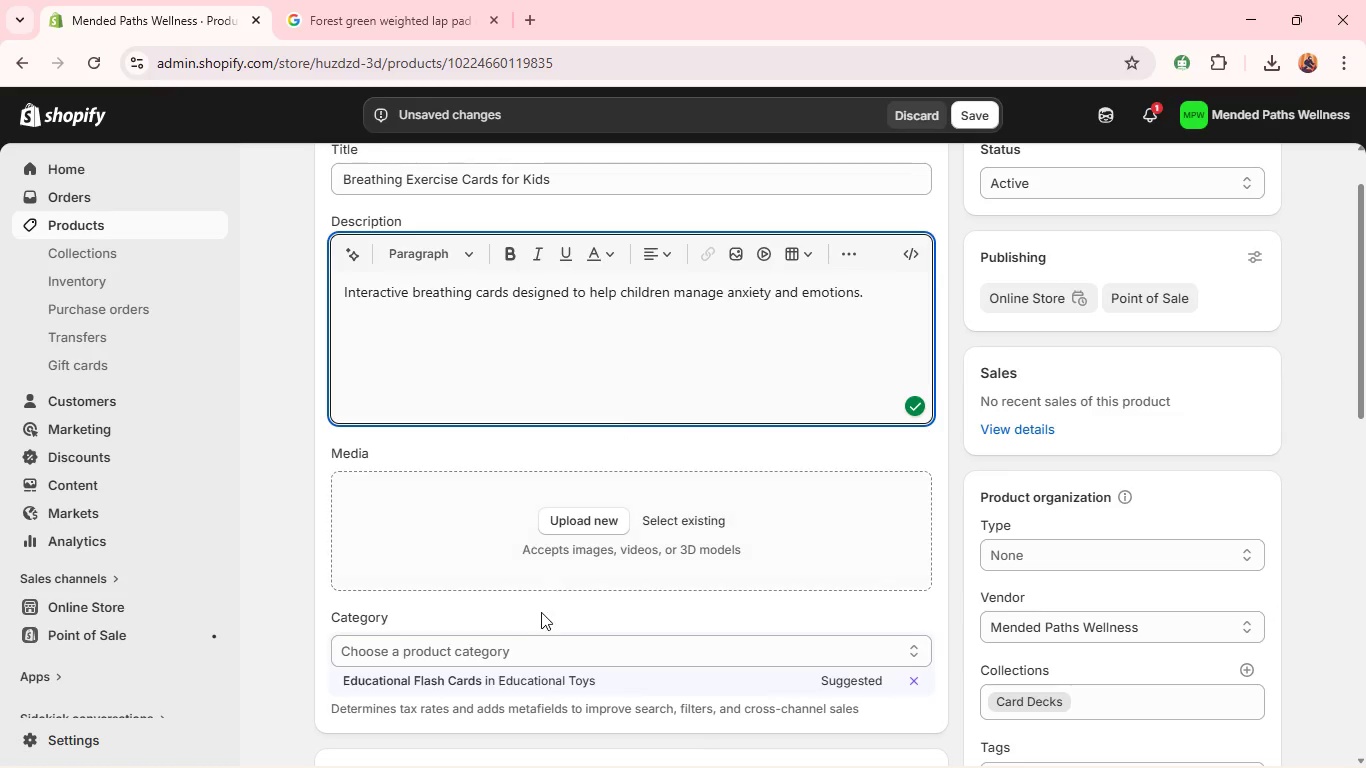 
left_click([510, 677])
 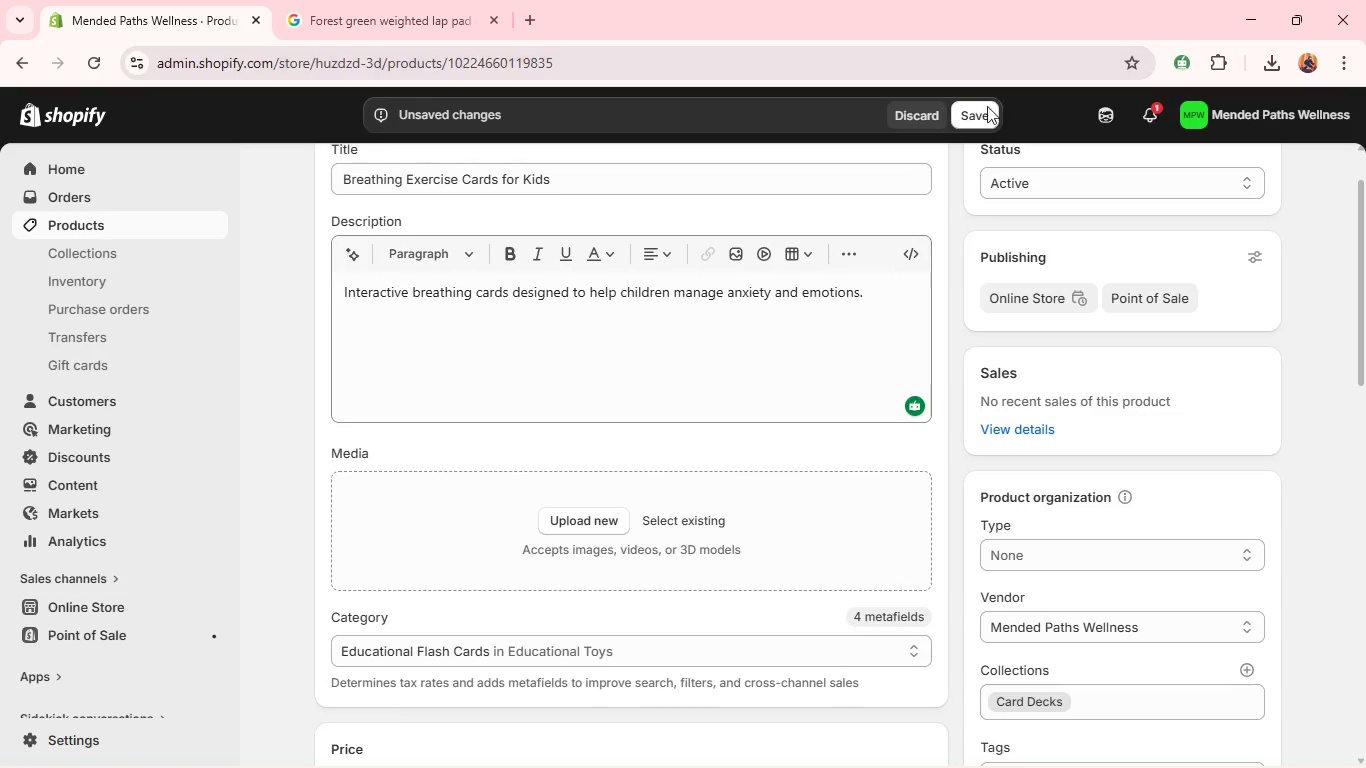 
left_click([980, 110])
 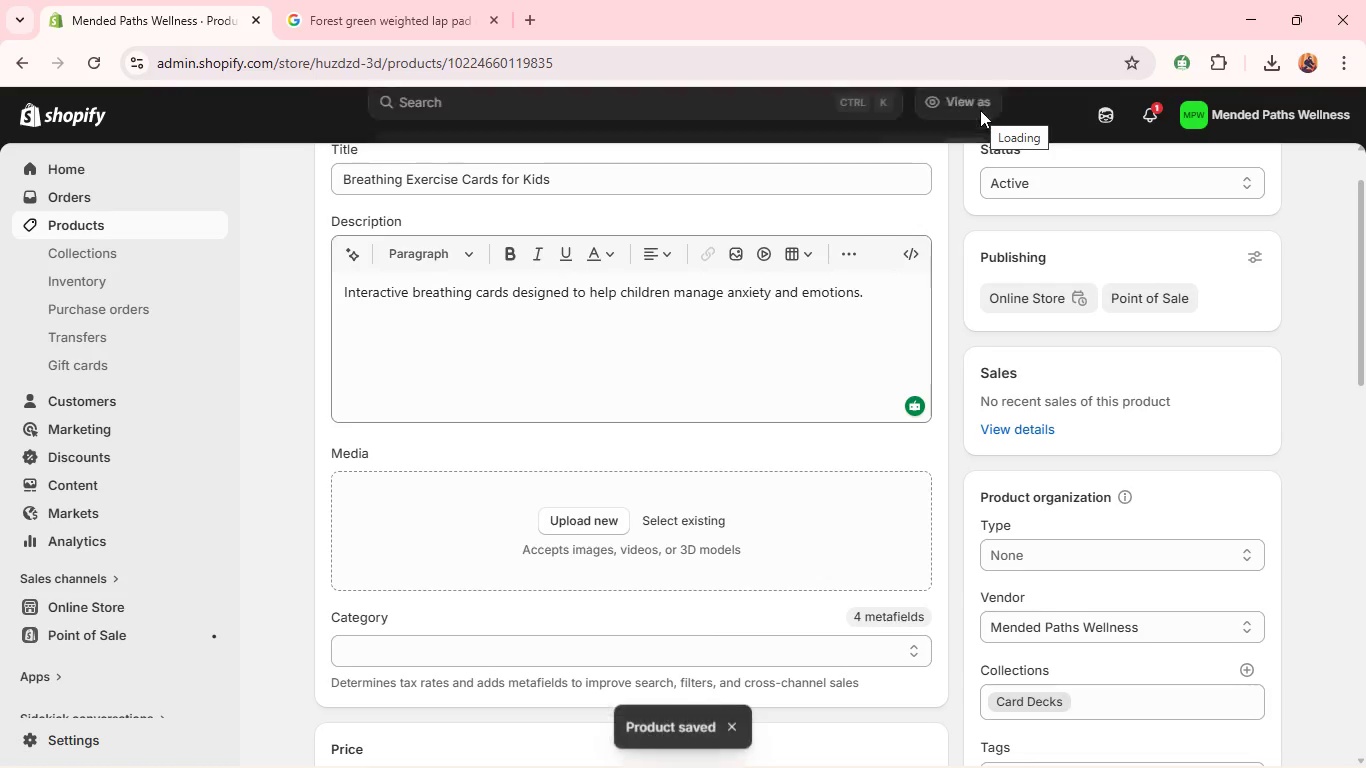 
wait(8.03)
 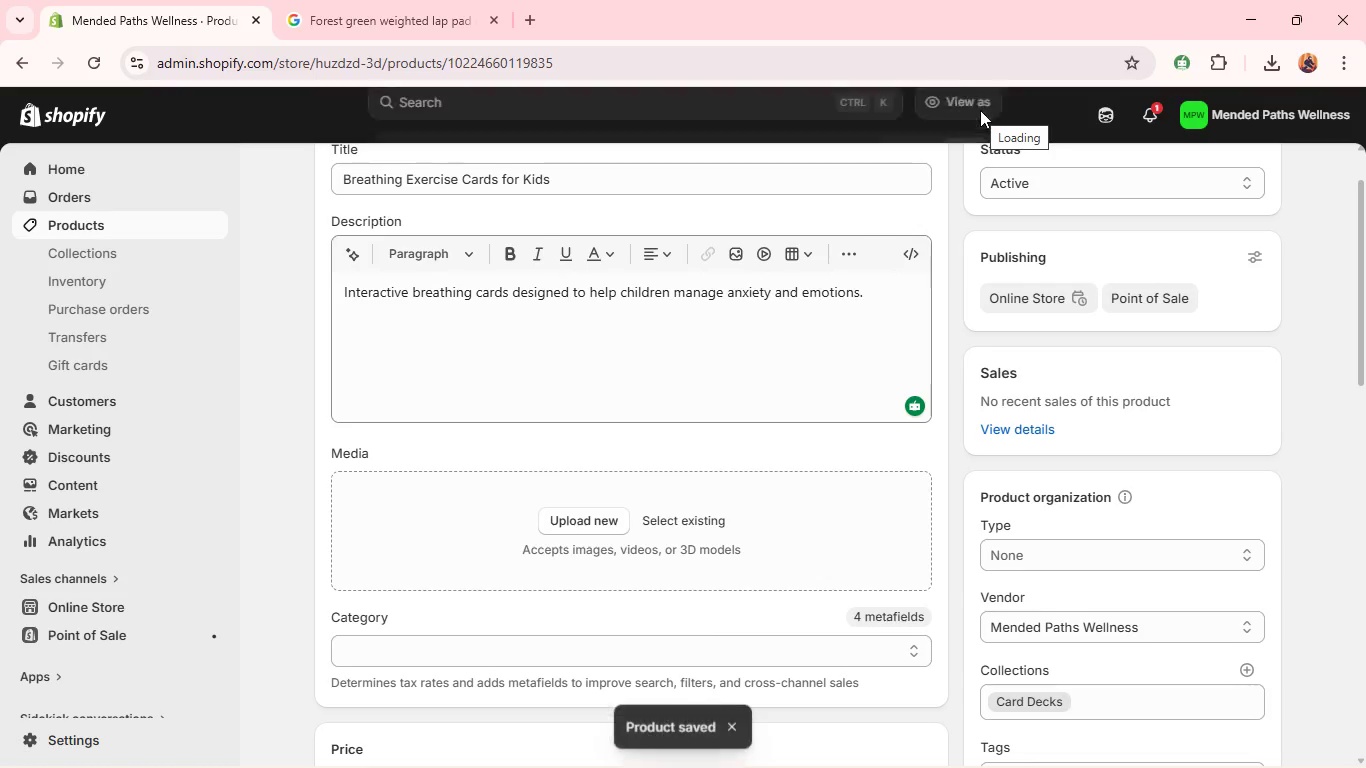 
left_click([611, 516])
 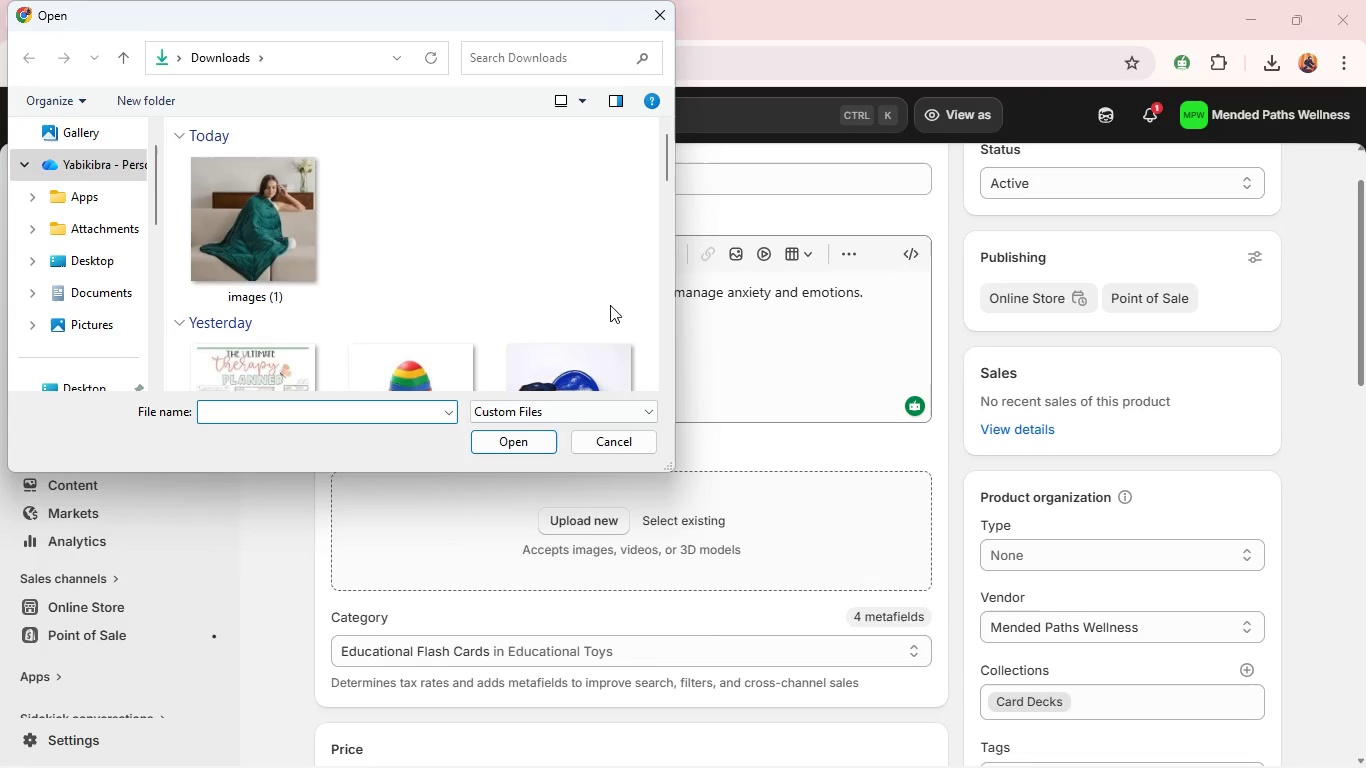 
scroll: coordinate [610, 305], scroll_direction: down, amount: 3.0
 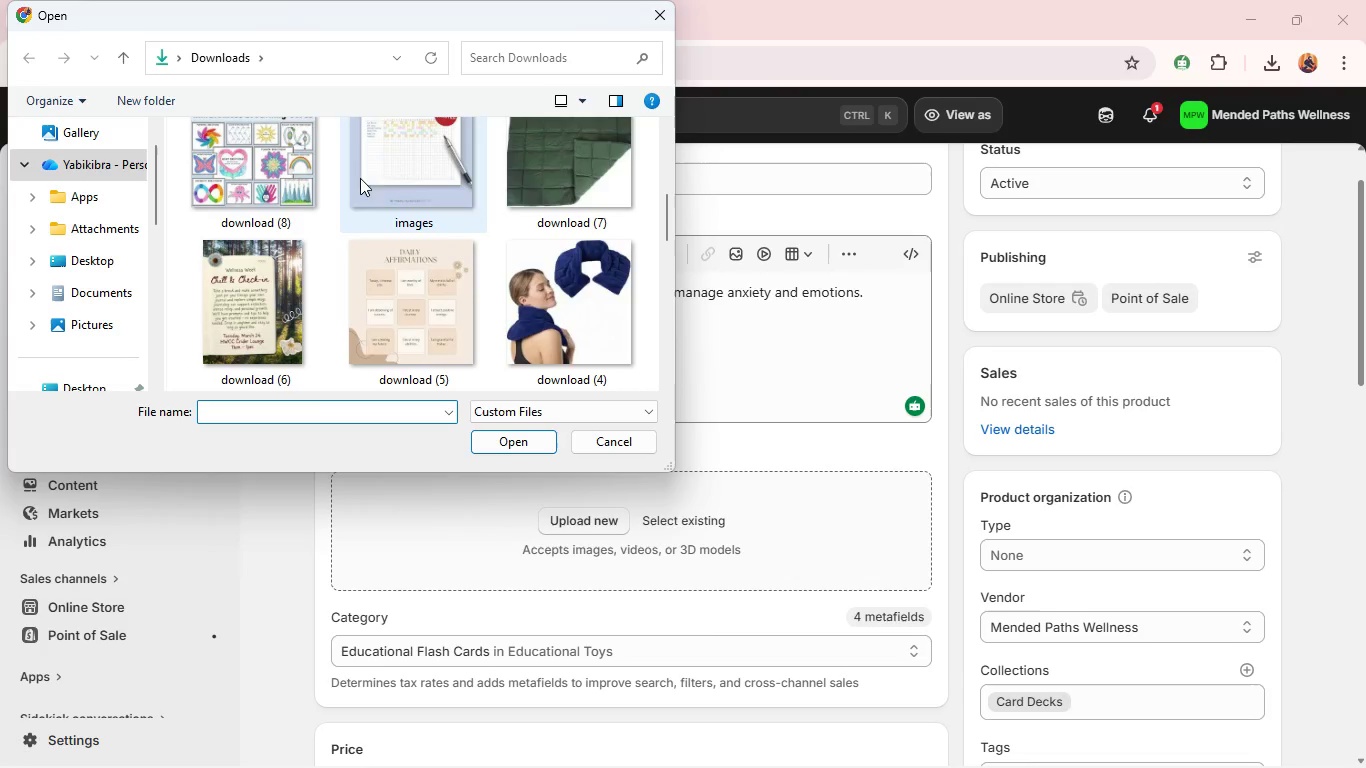 
left_click([262, 174])
 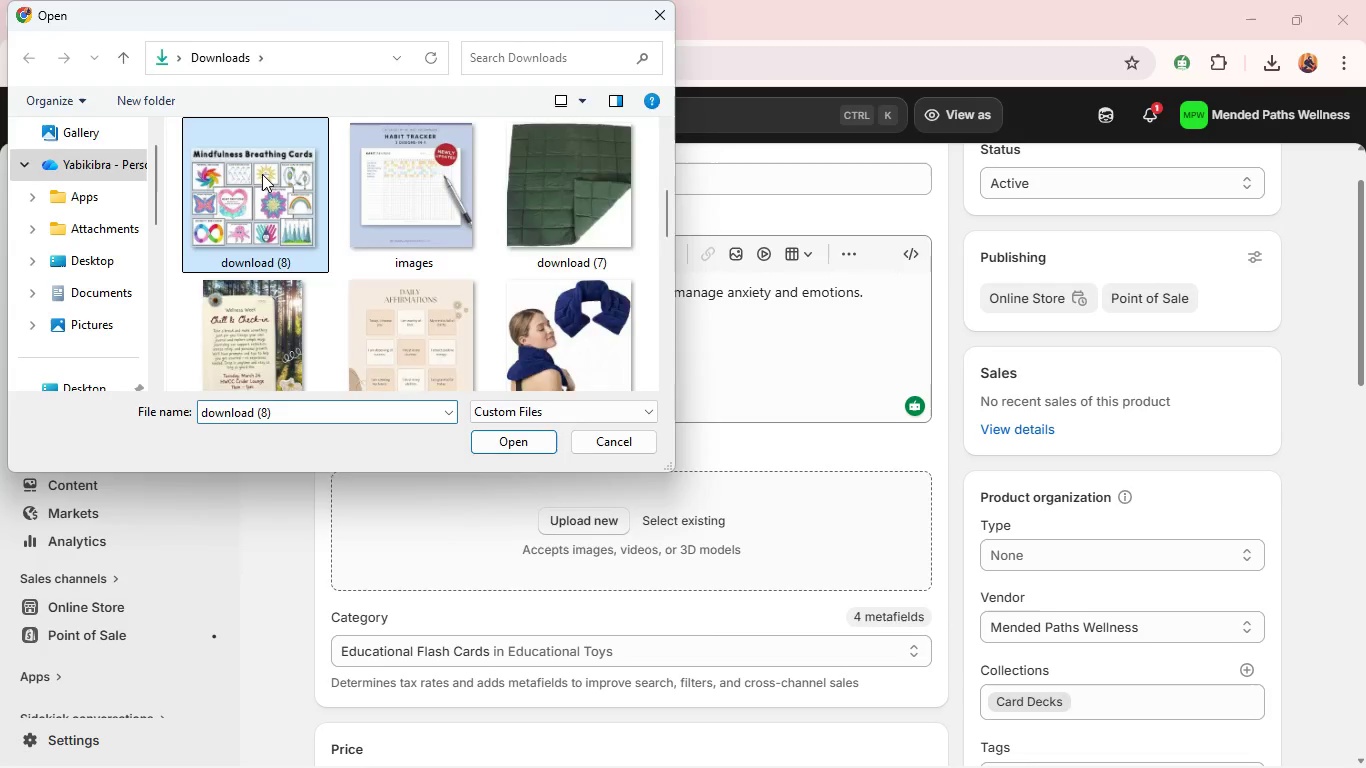 
key(Enter)
 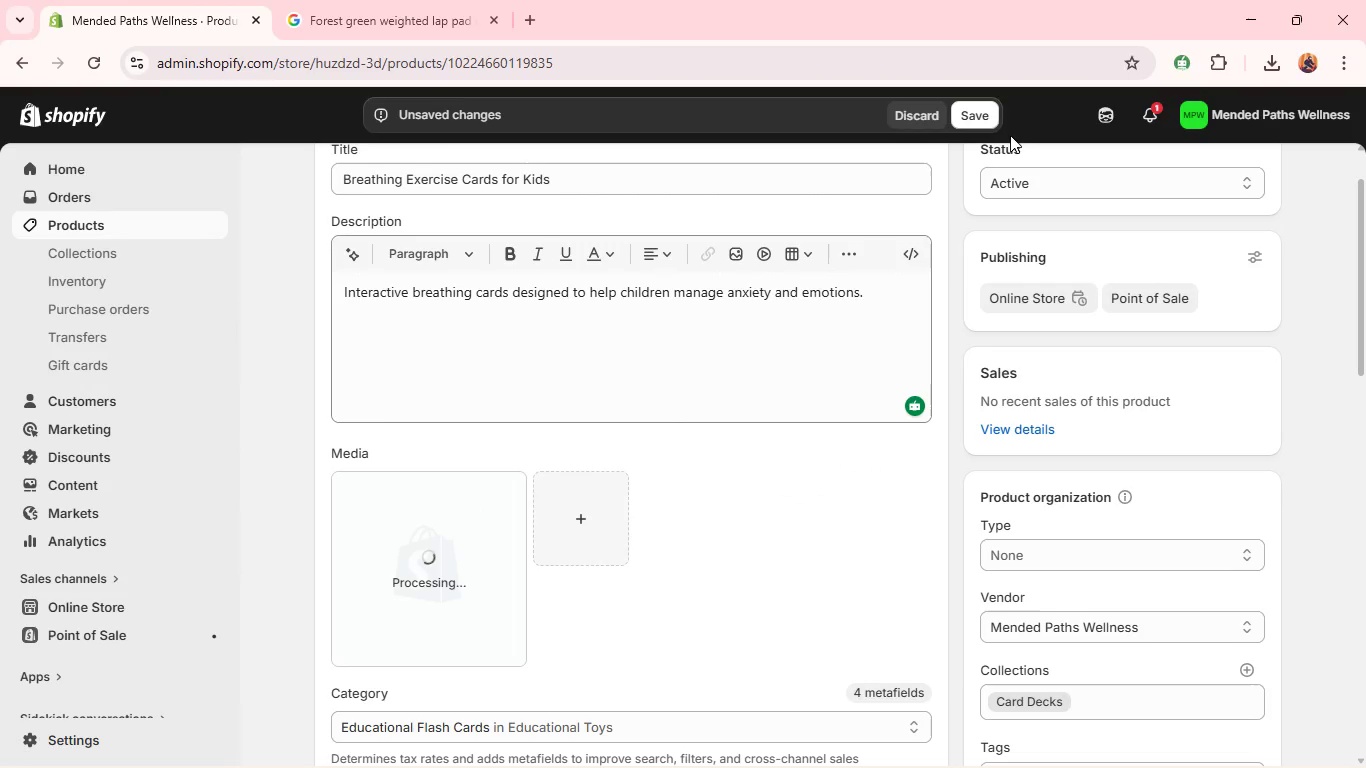 
left_click([985, 109])
 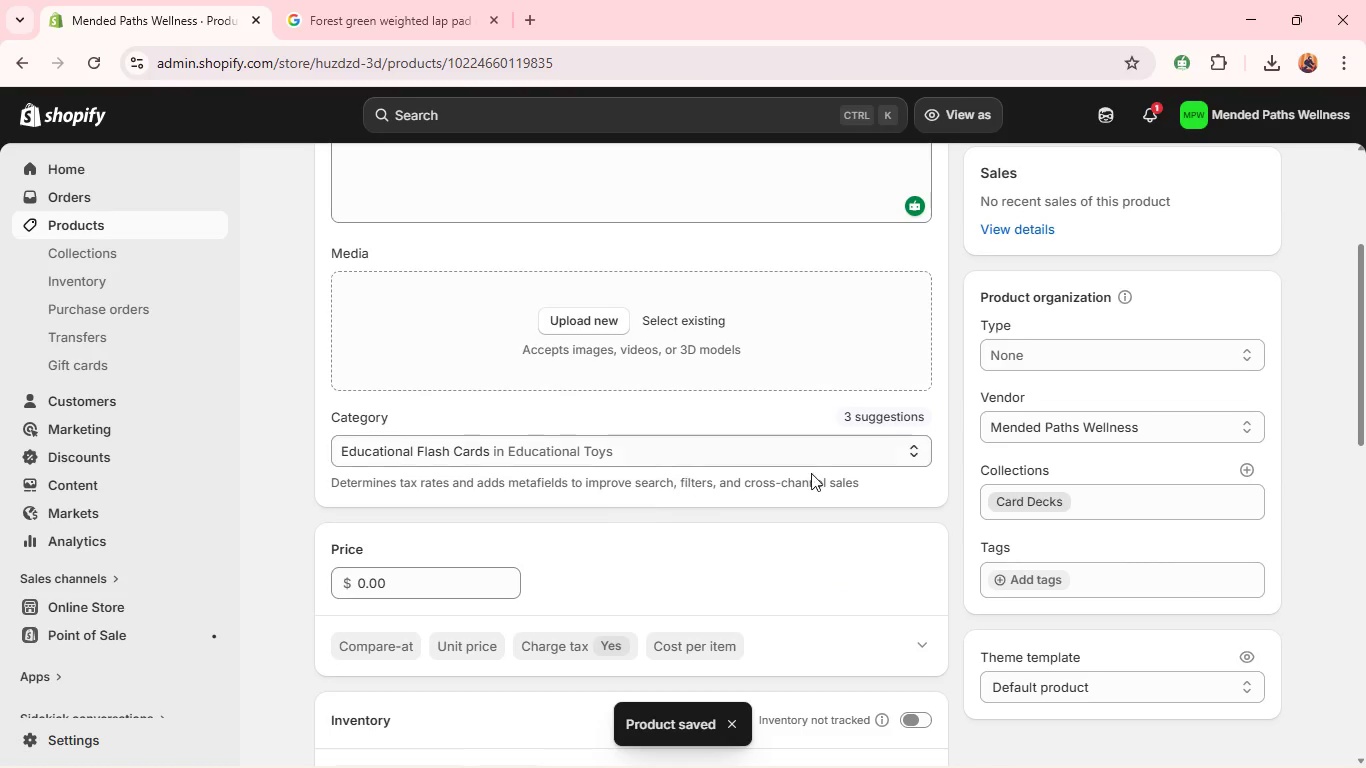 
wait(6.83)
 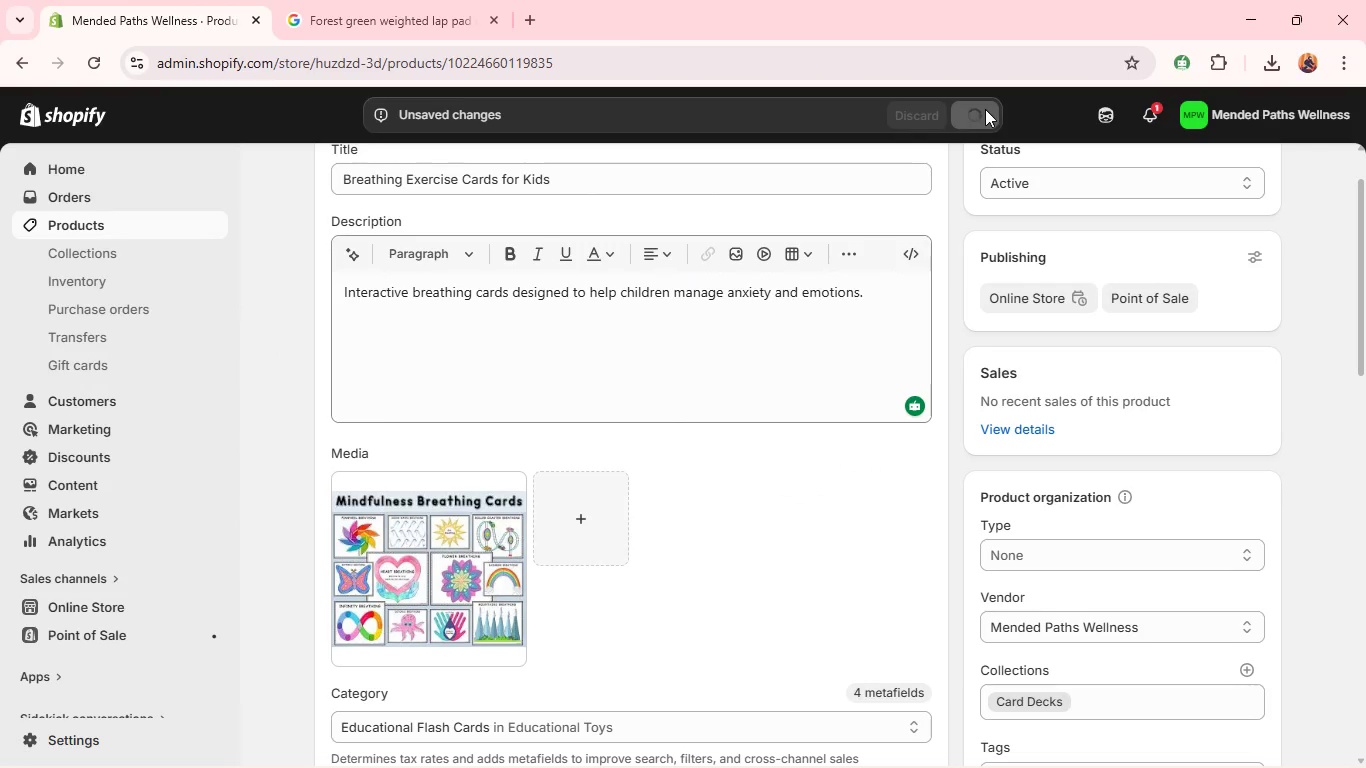 
left_click([1014, 583])
 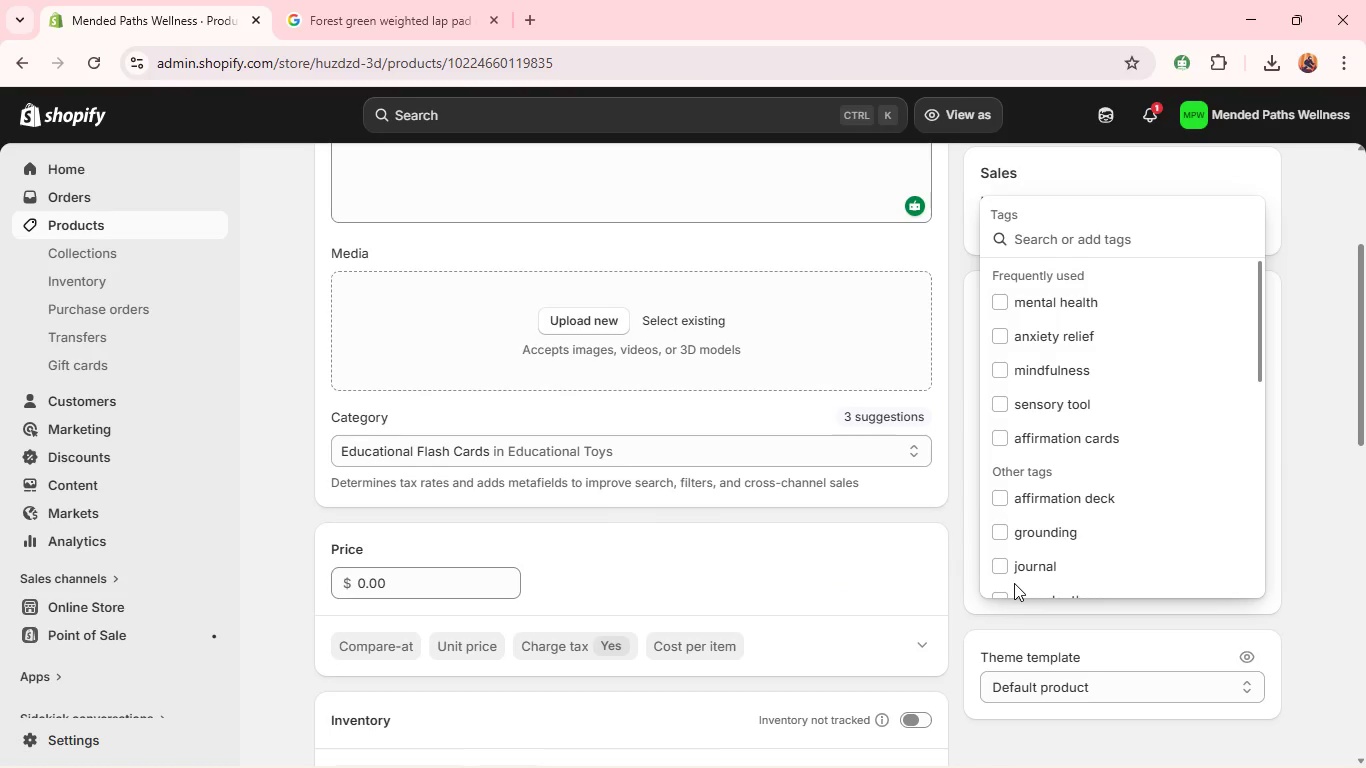 
type(kids therapy)
 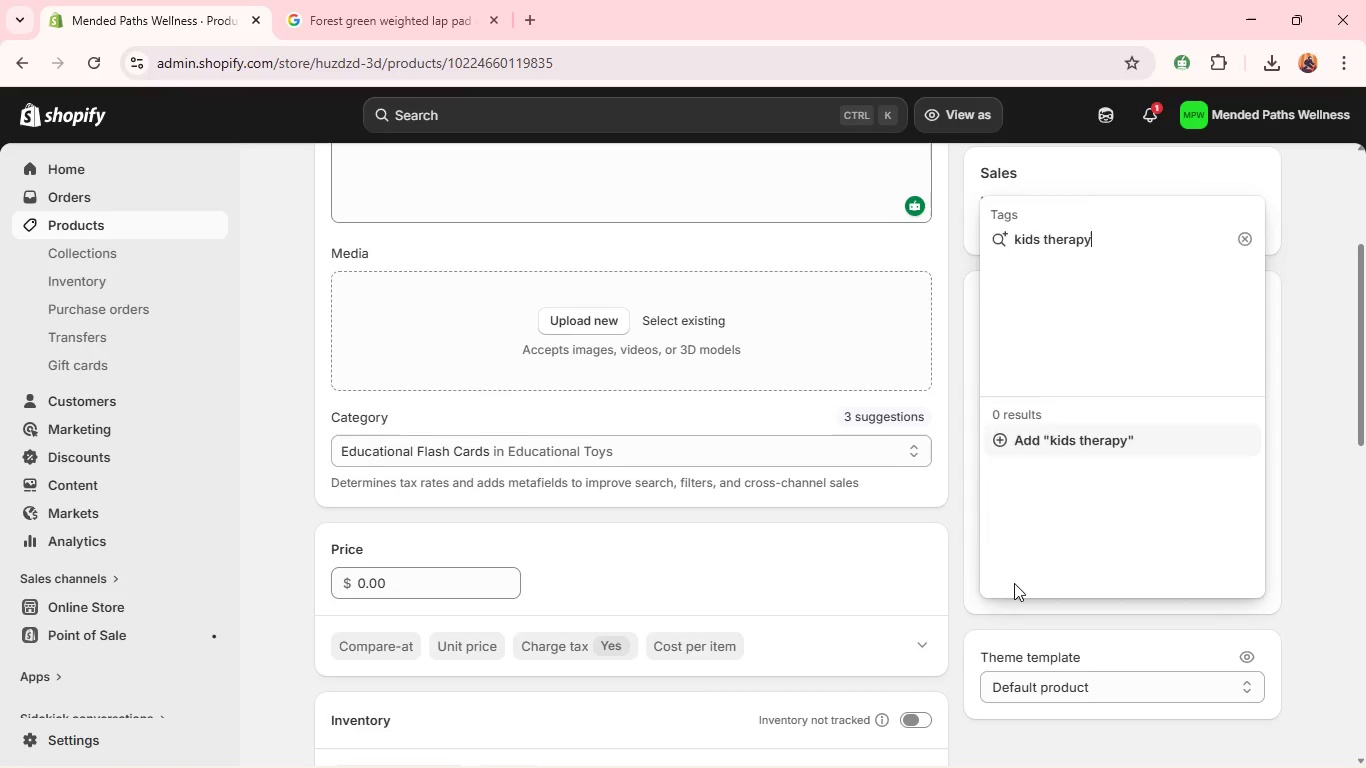 
key(Enter)
 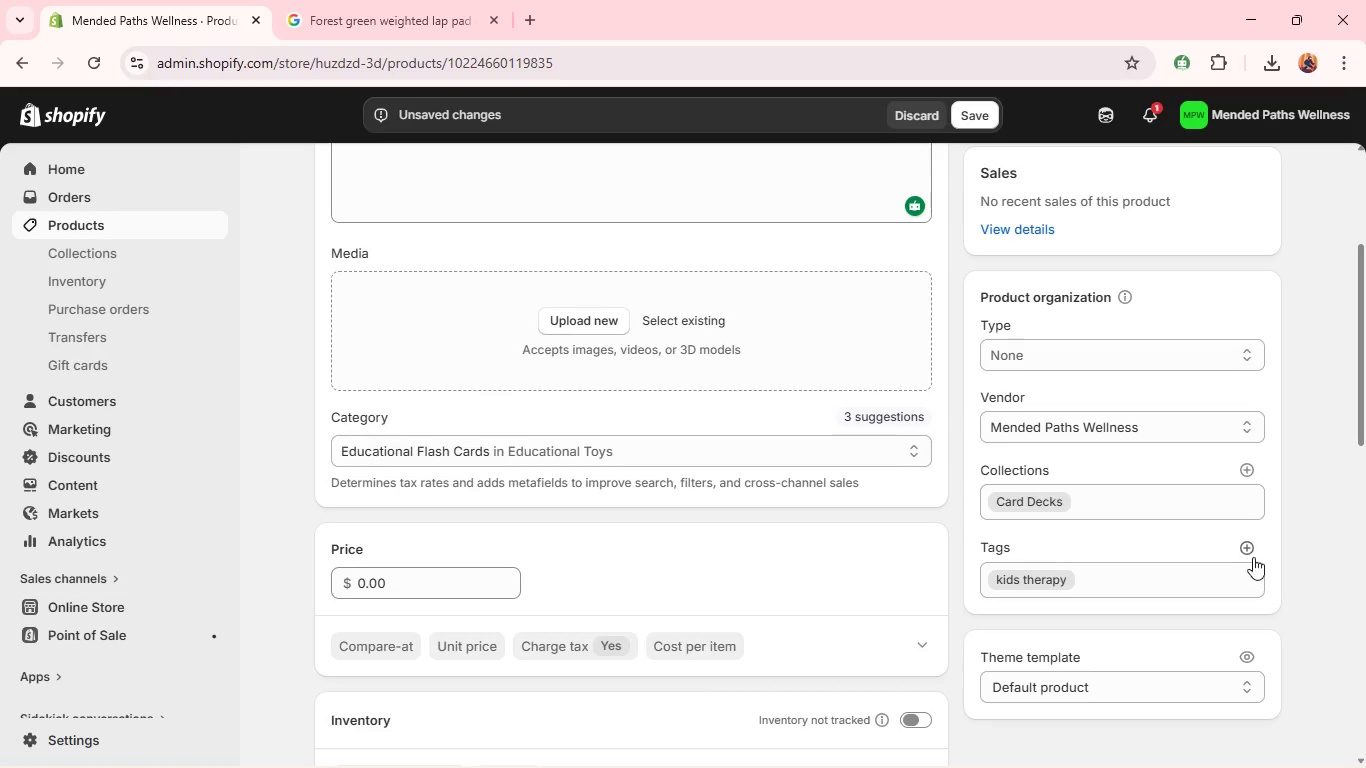 
left_click([1248, 546])
 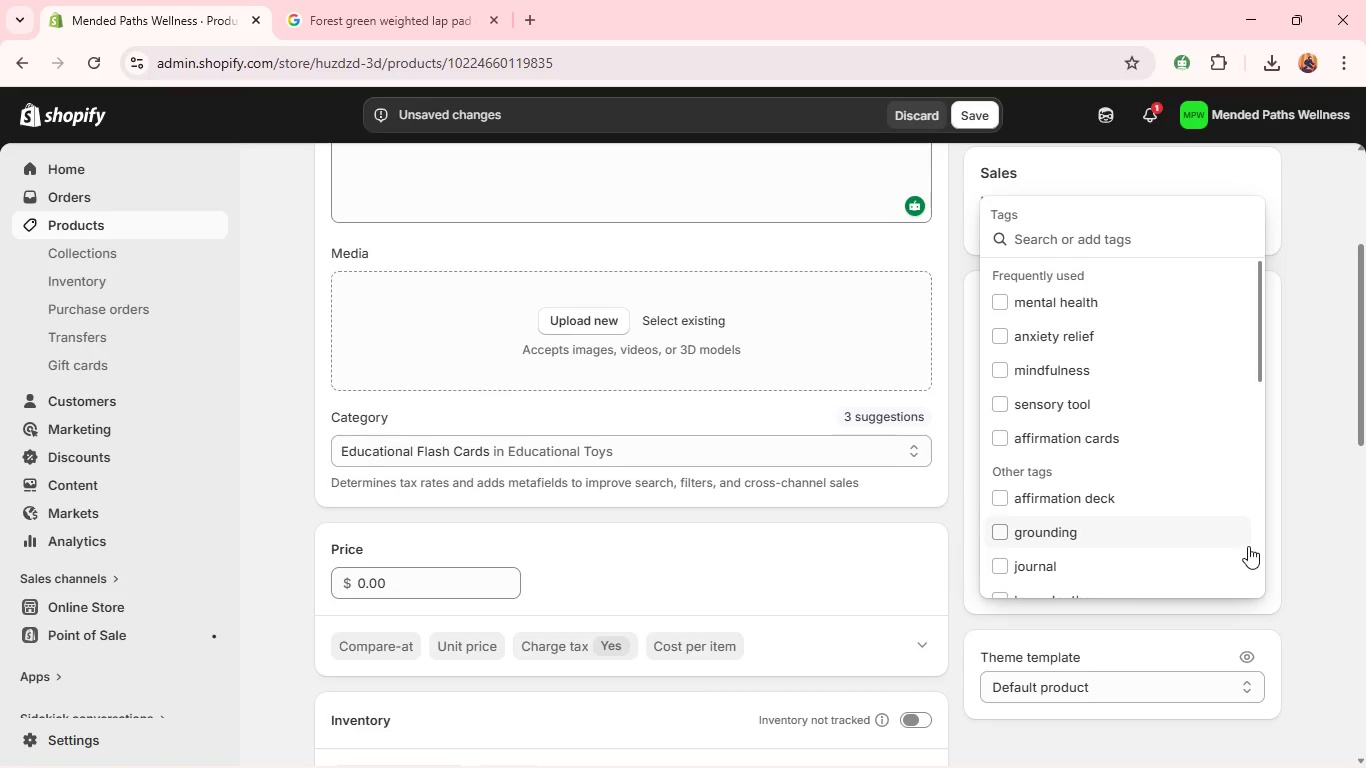 
type(breathing es)
key(Backspace)
type(xe)
 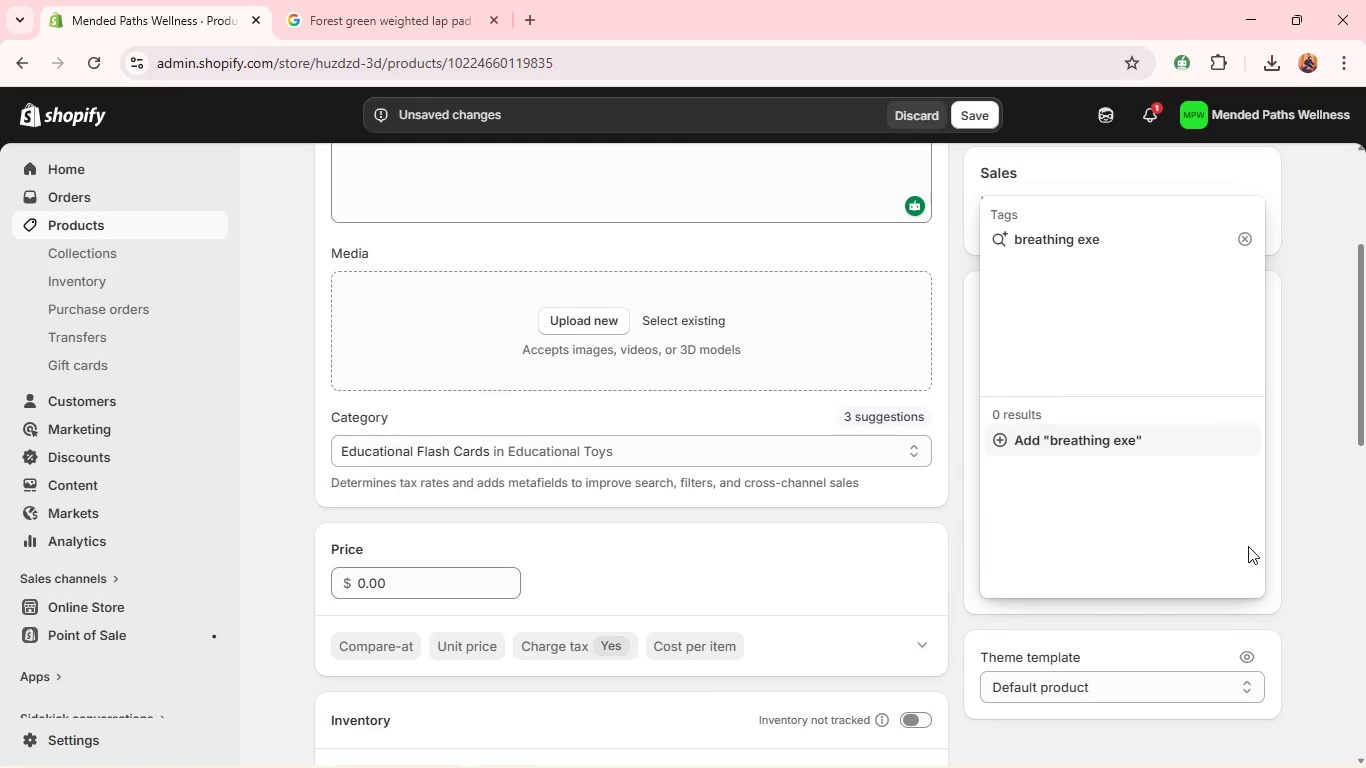 
type(rcises)
 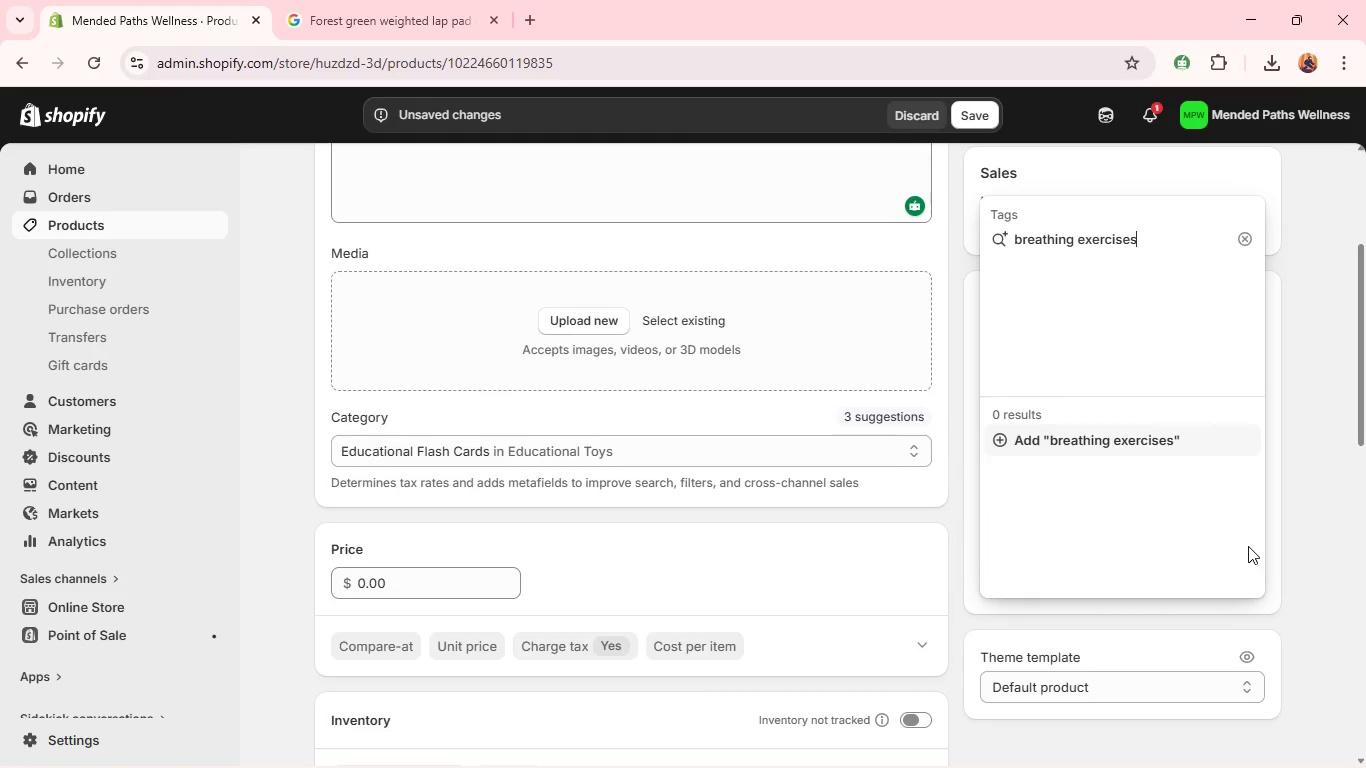 
key(Enter)
 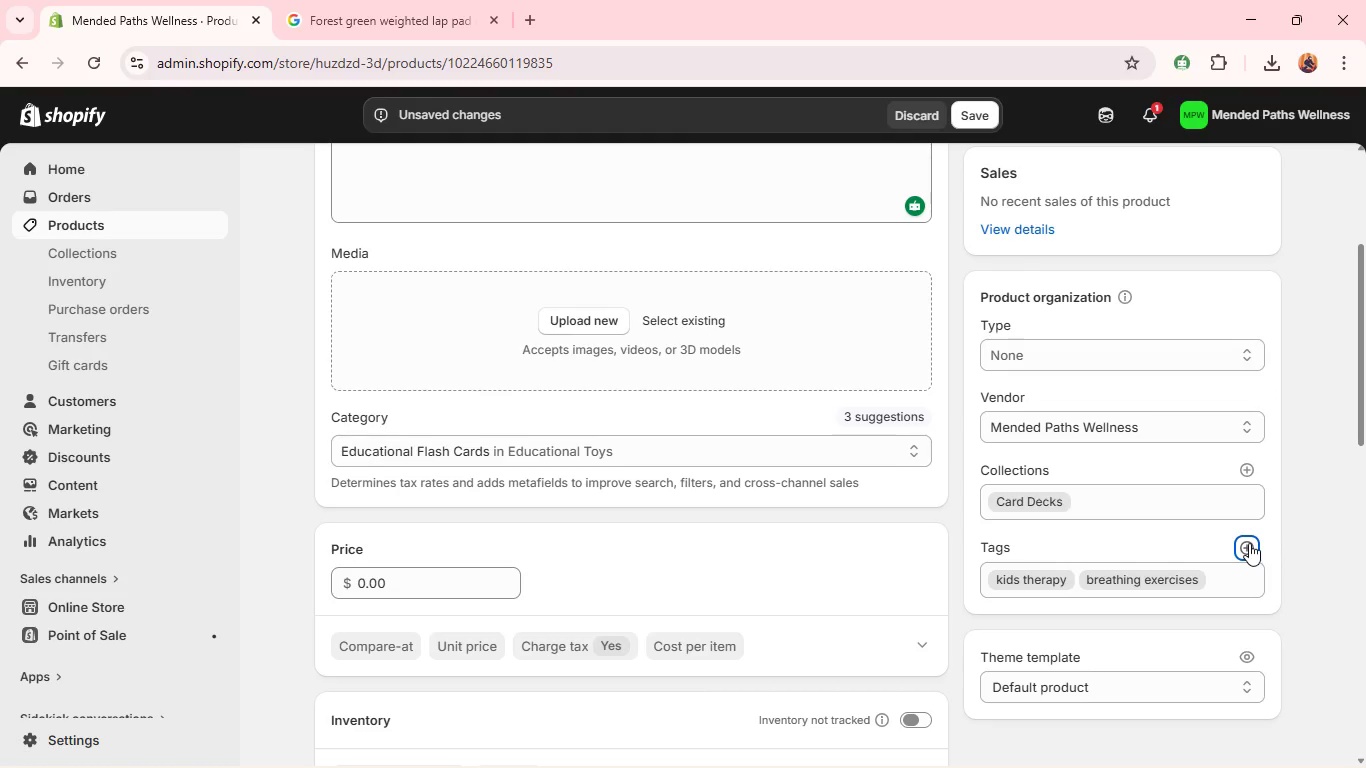 
wait(7.48)
 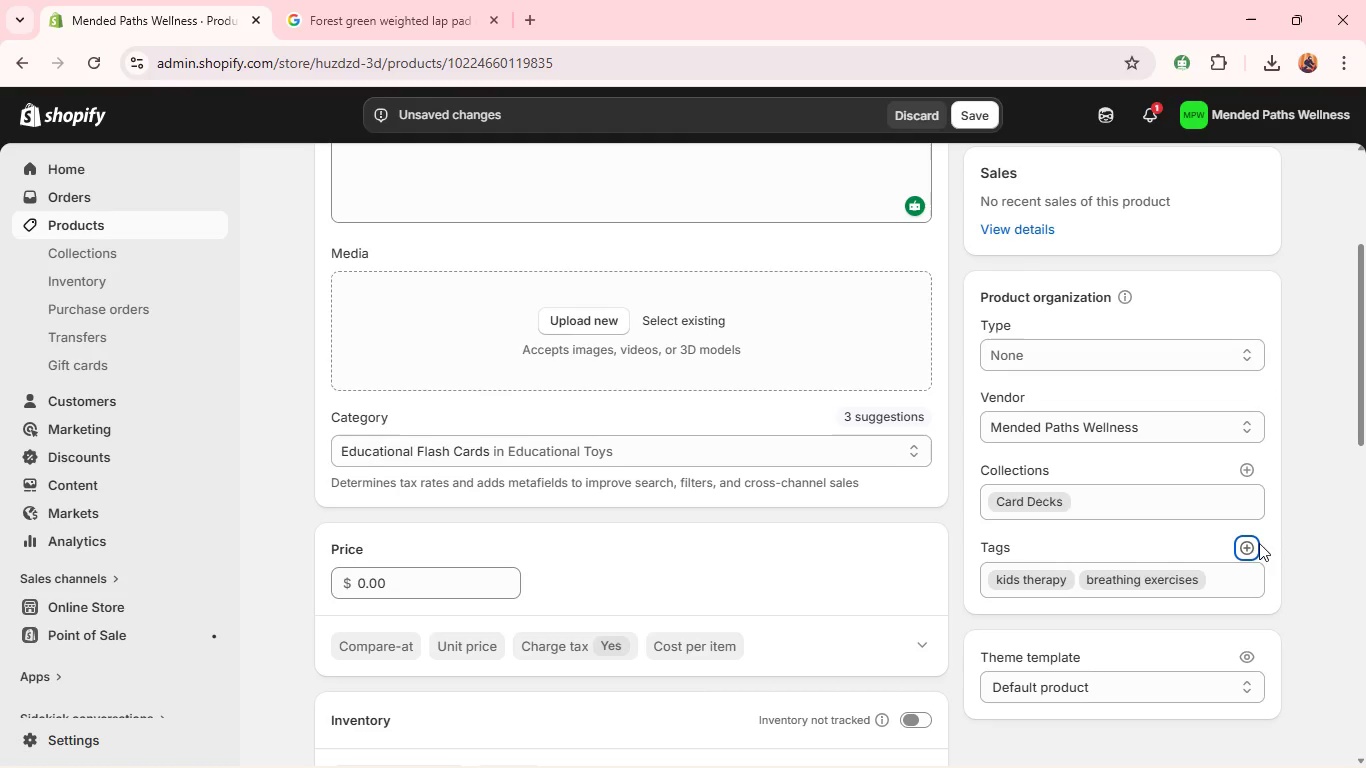 
left_click([1249, 543])
 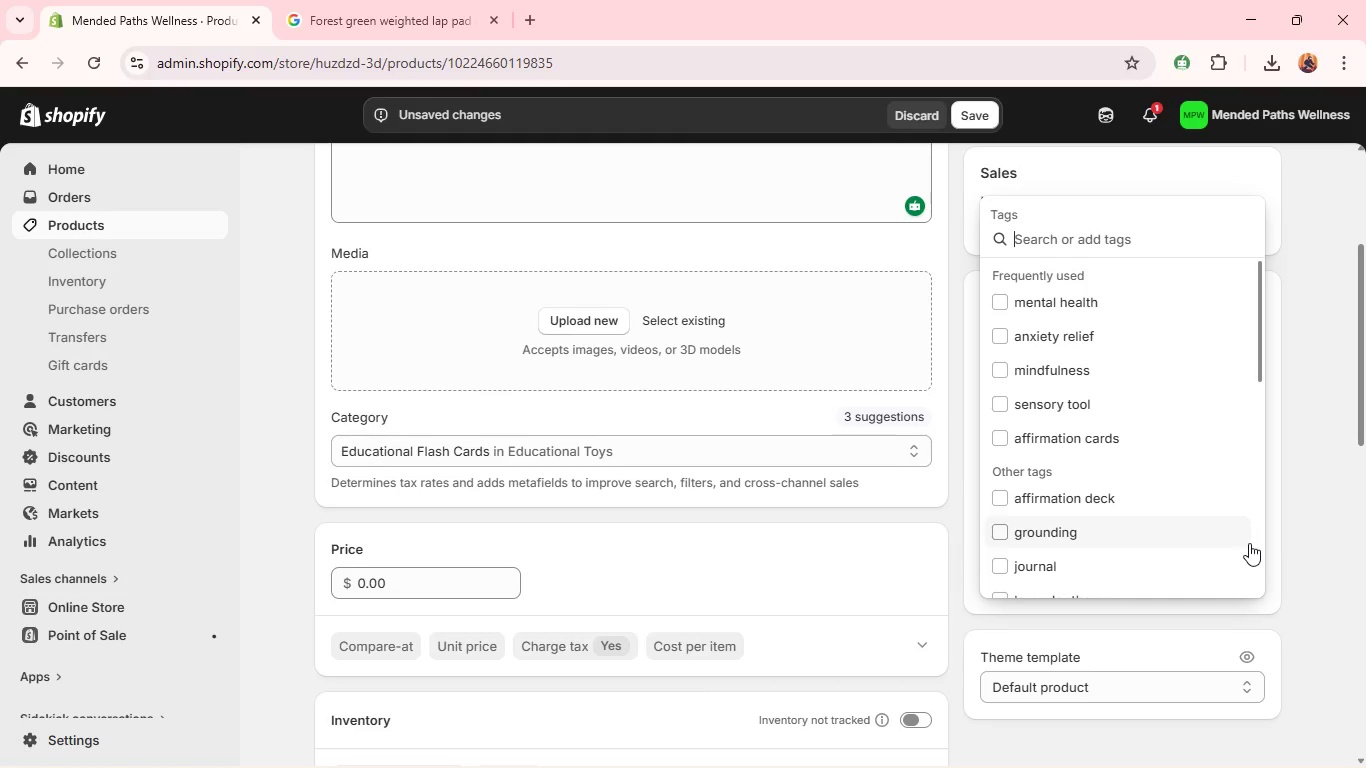 
type(anxiety )
 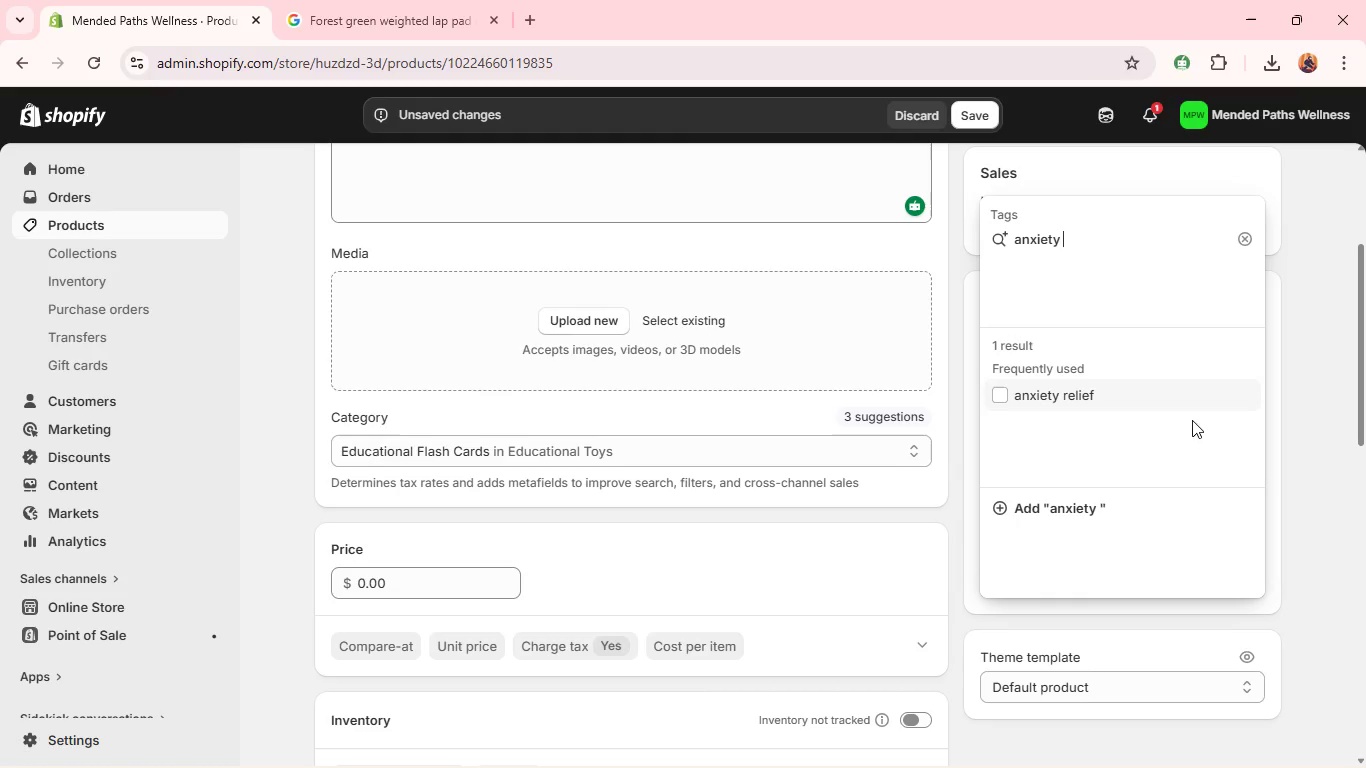 
left_click([1195, 410])
 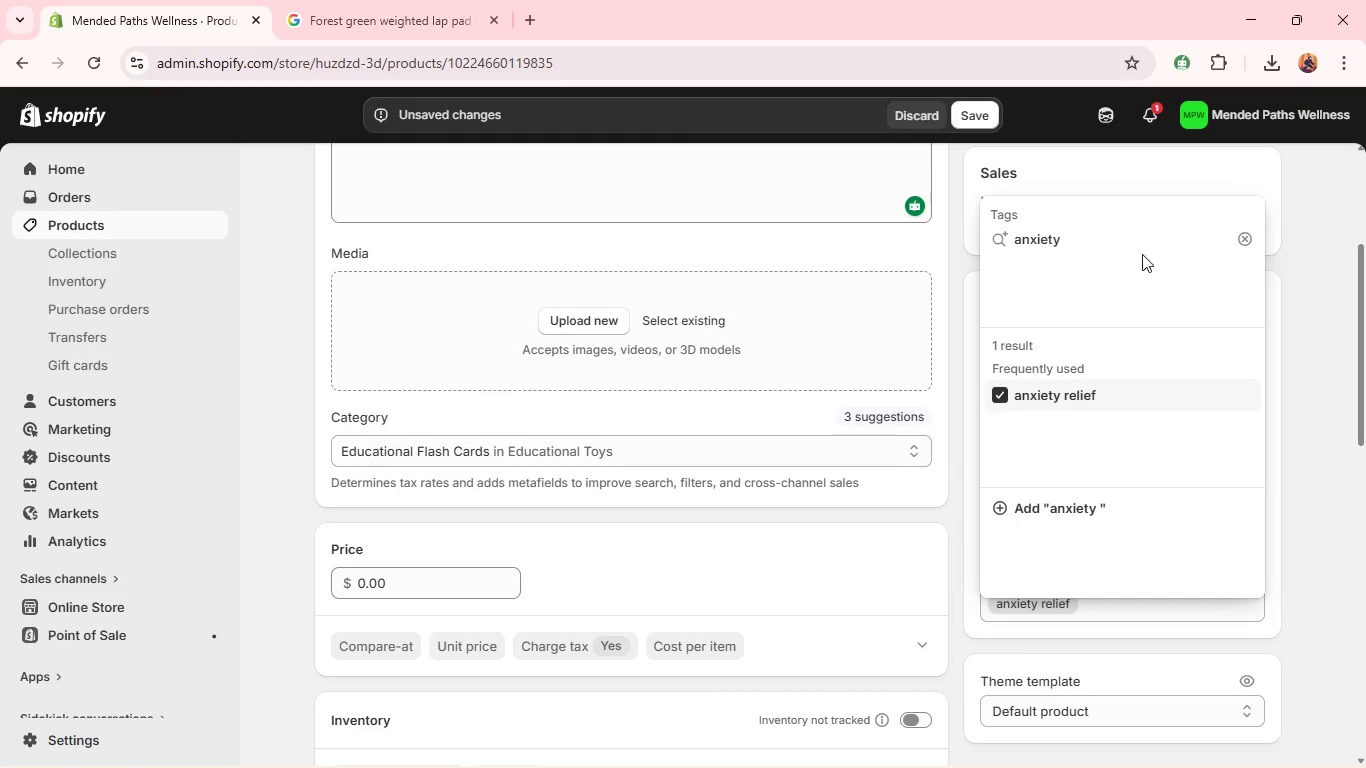 
double_click([1138, 248])
 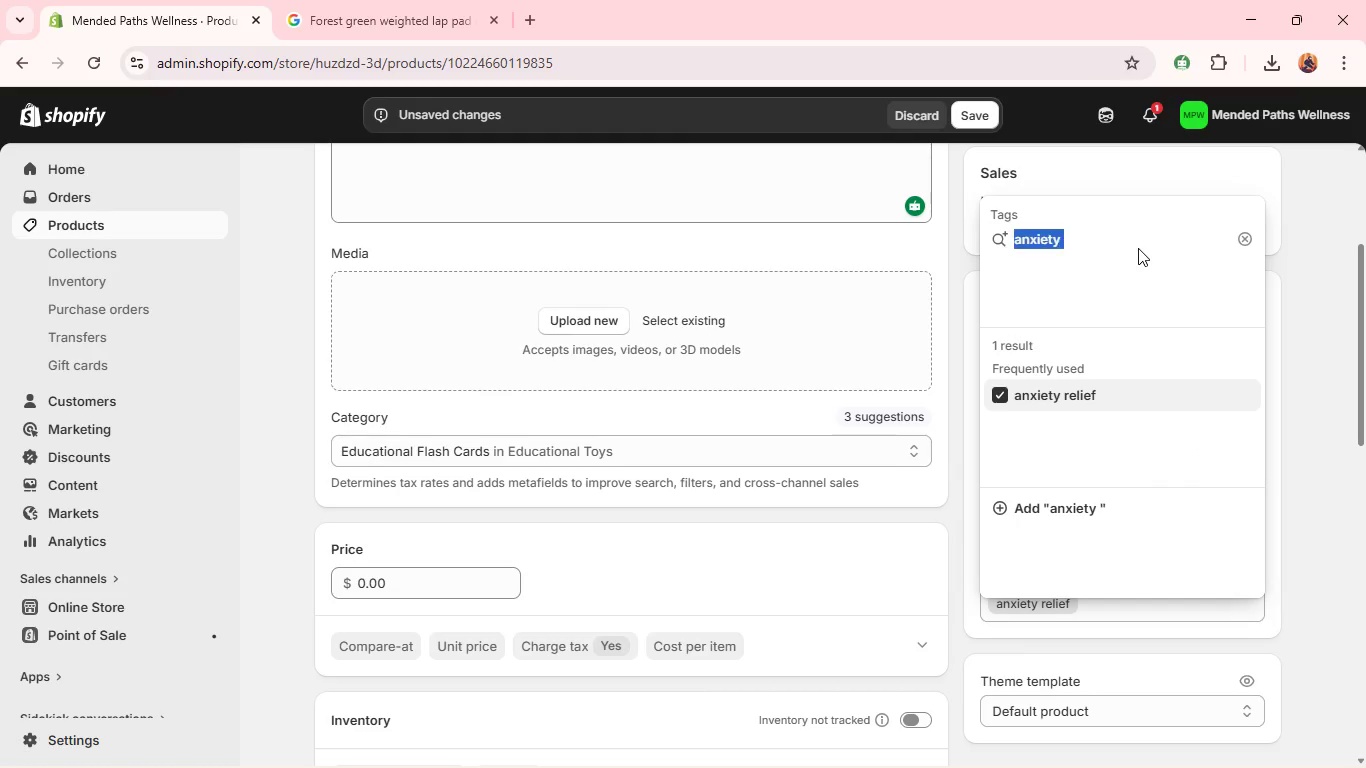 
triple_click([1138, 248])
 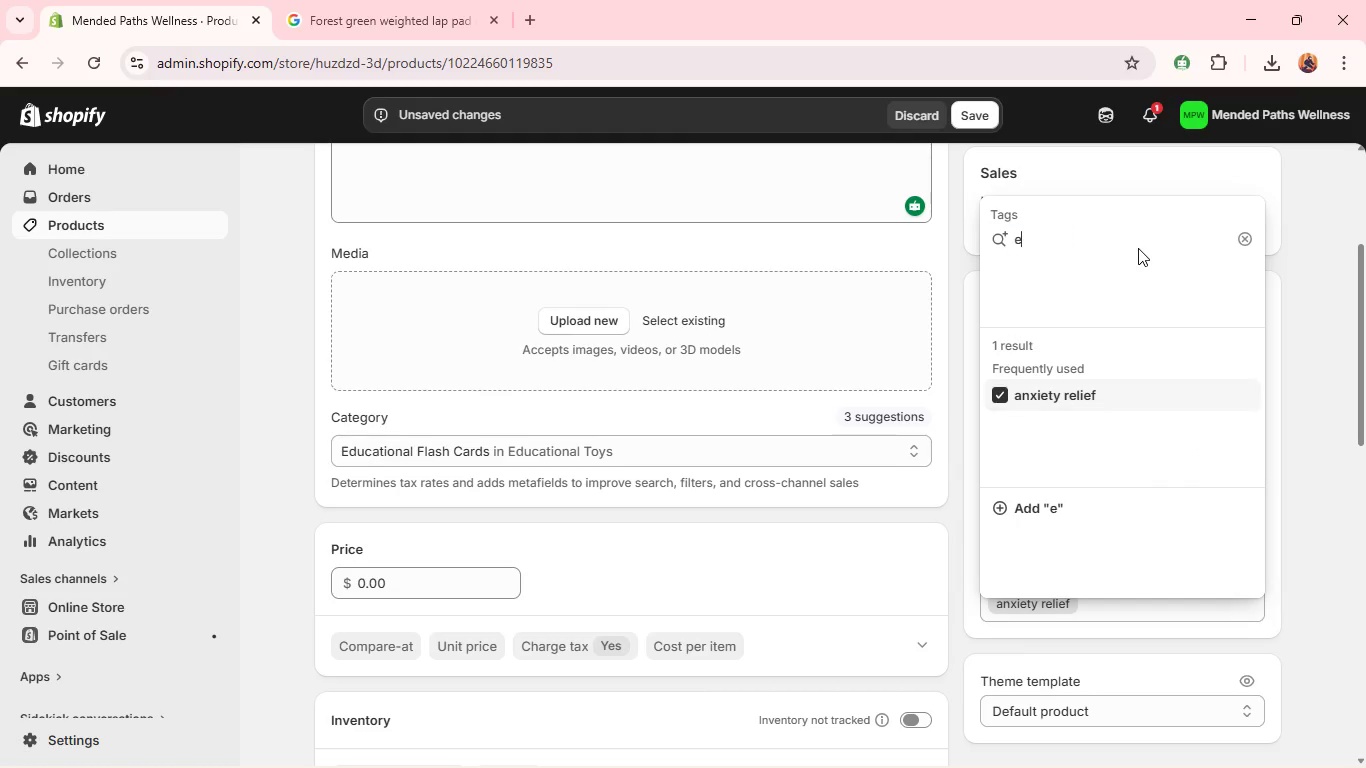 
type(education)
 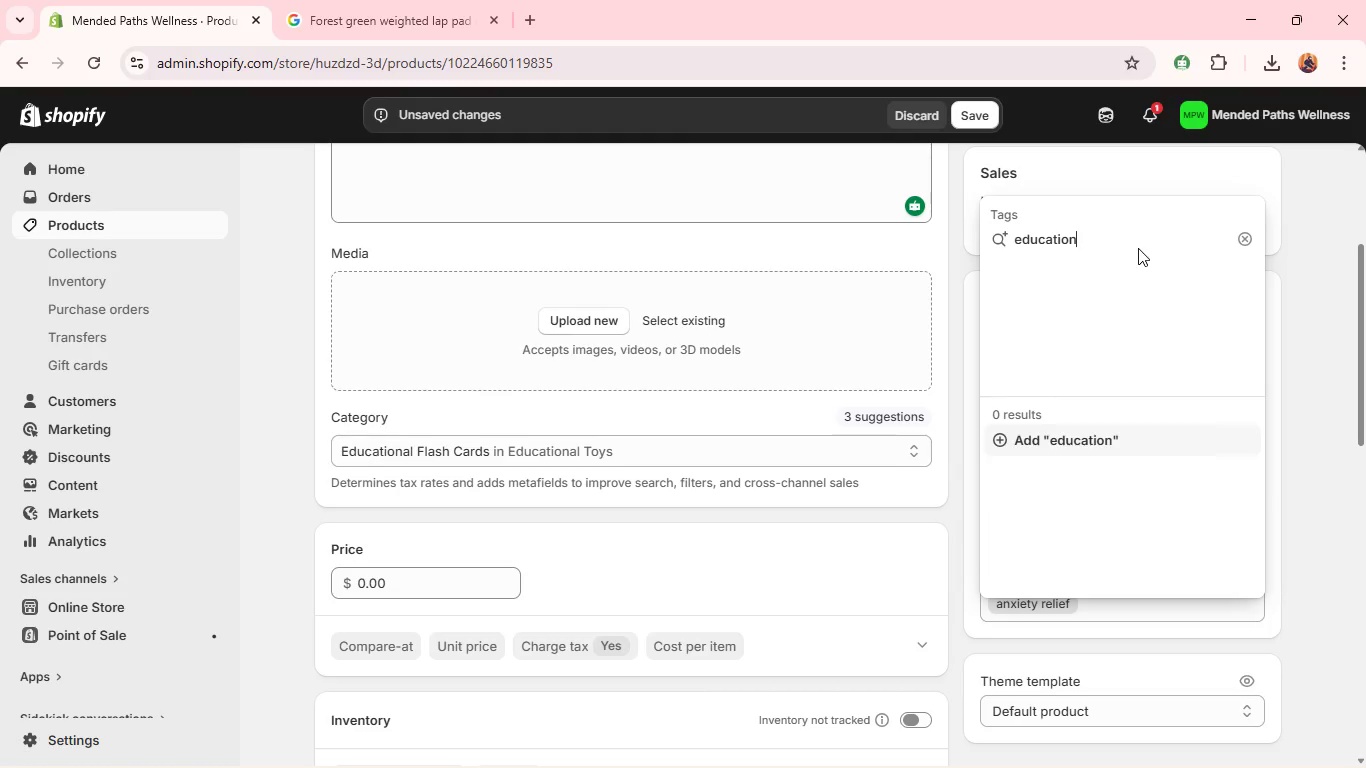 
key(Enter)
 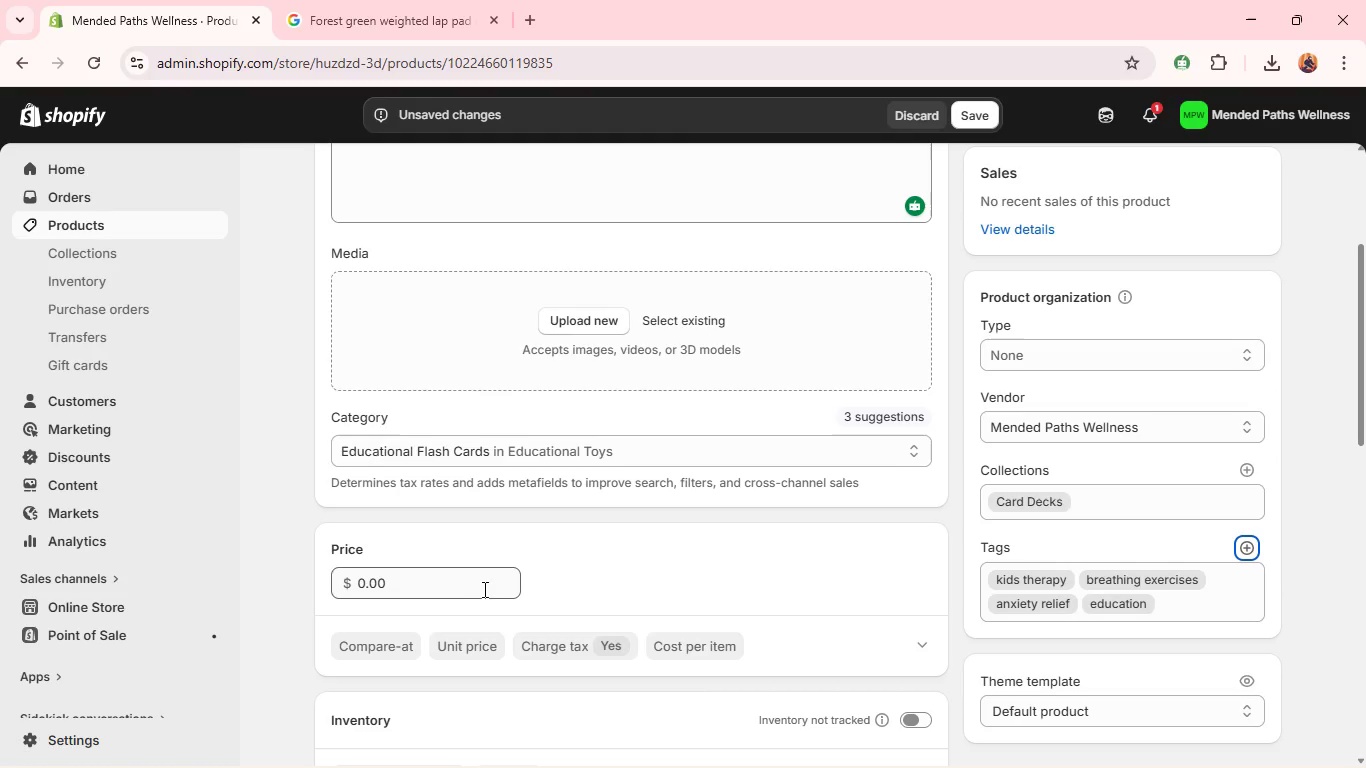 
double_click([461, 584])
 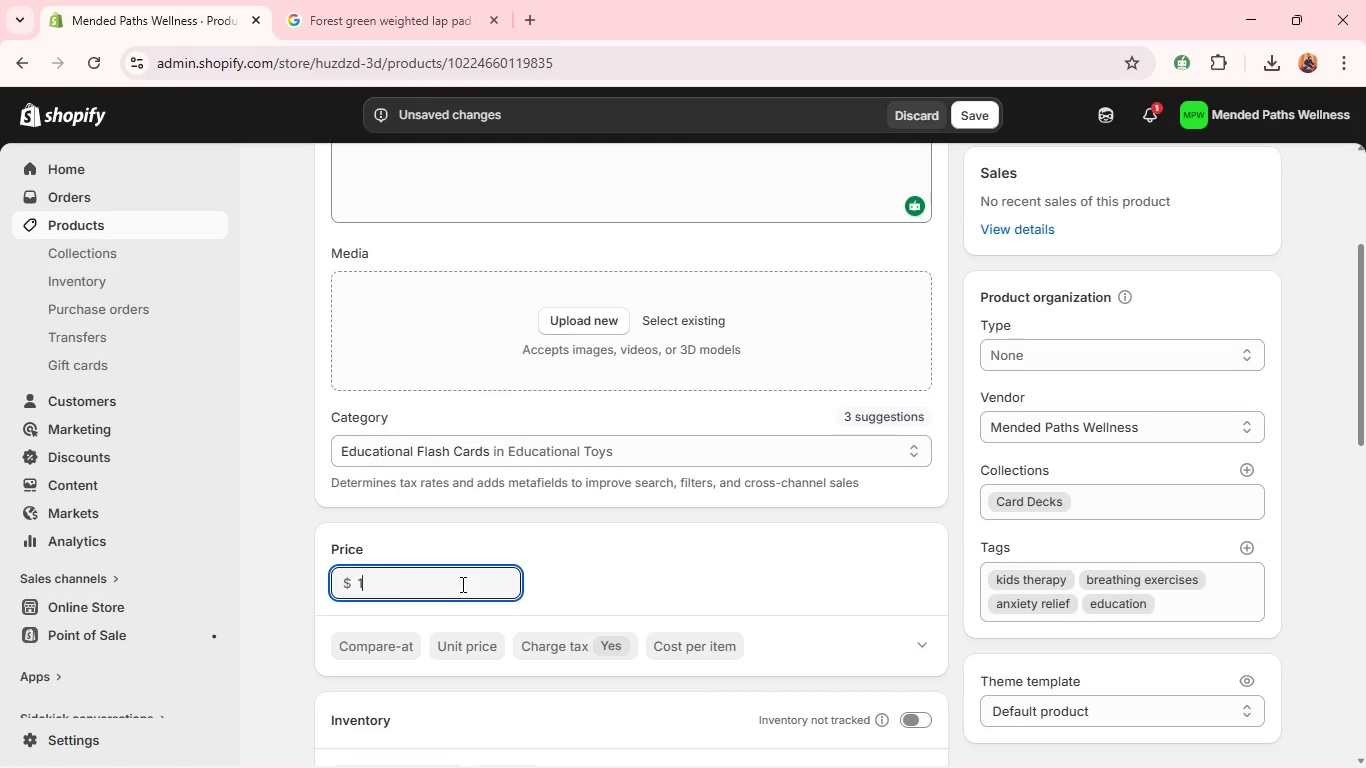 
type(18)
 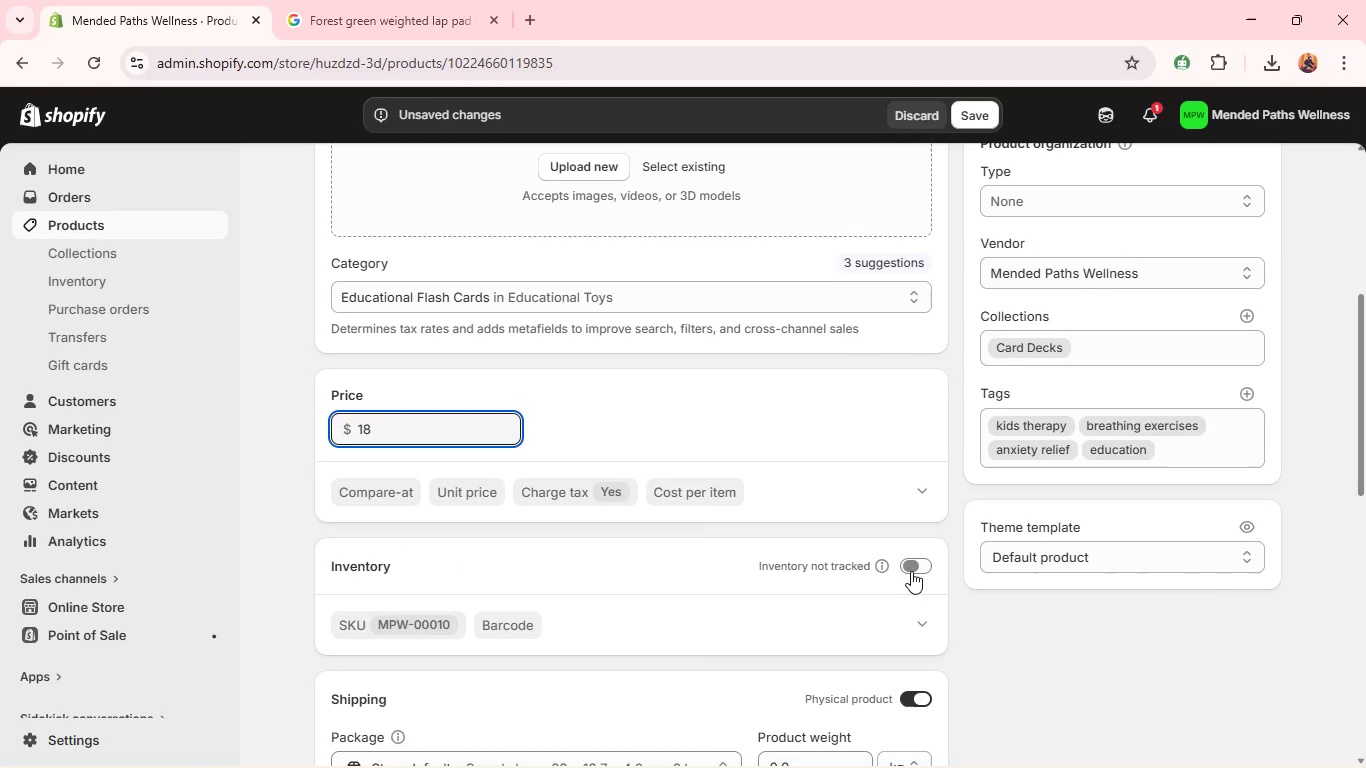 
left_click([911, 568])
 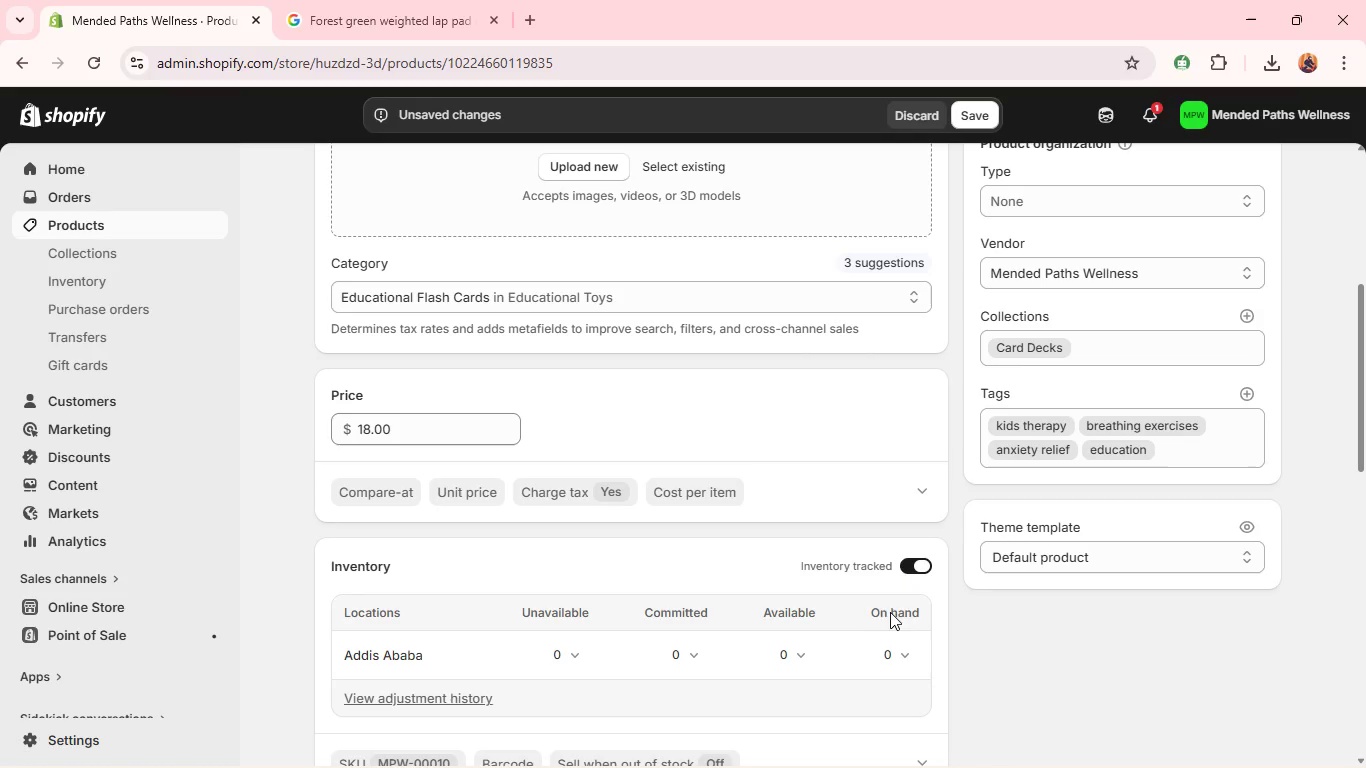 
left_click([880, 639])
 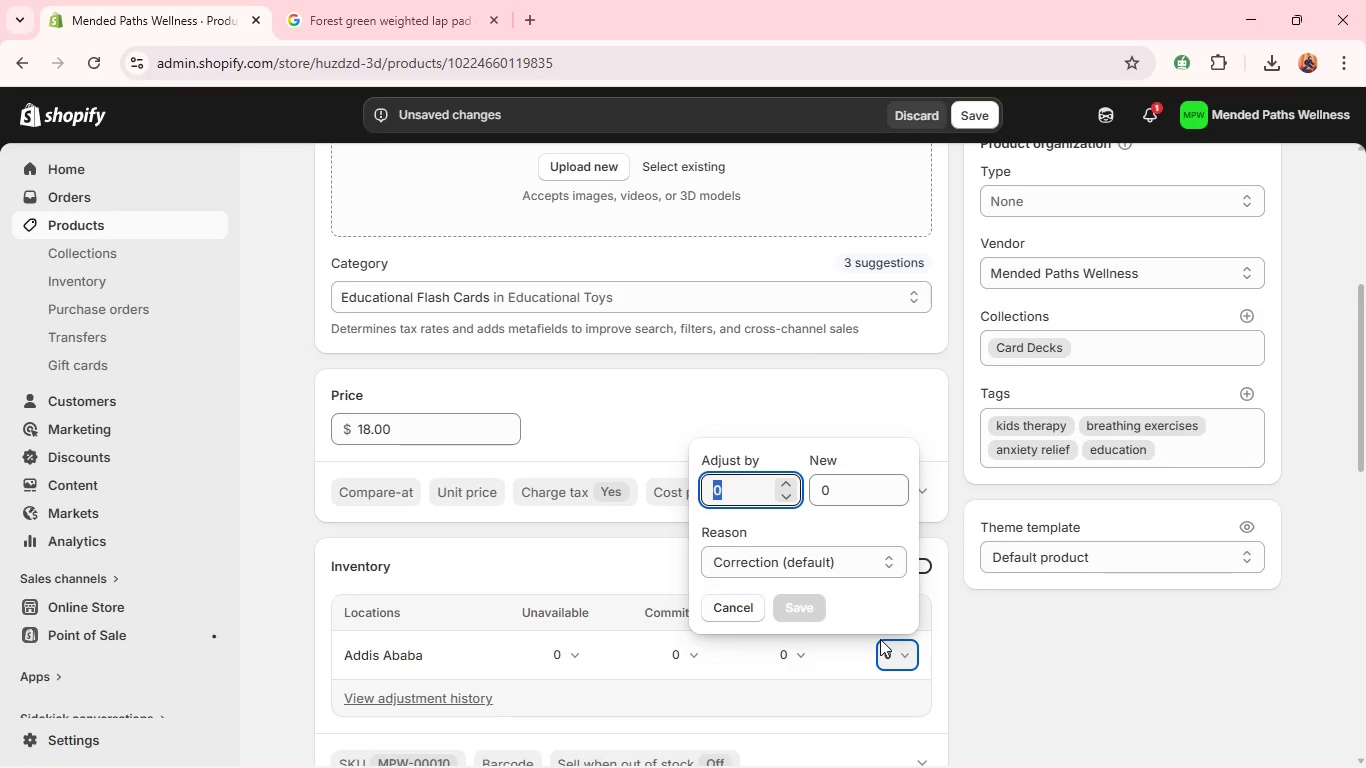 
key(1)
 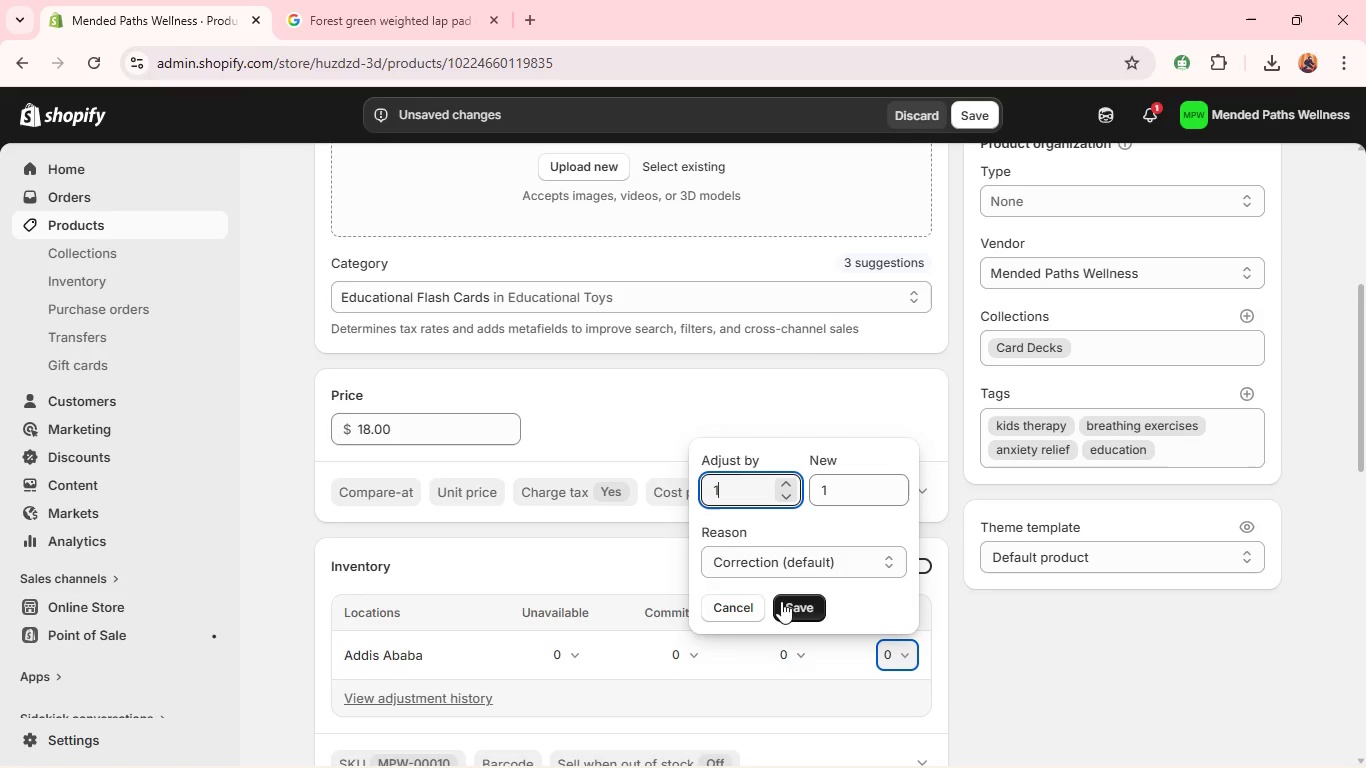 
left_click([787, 603])
 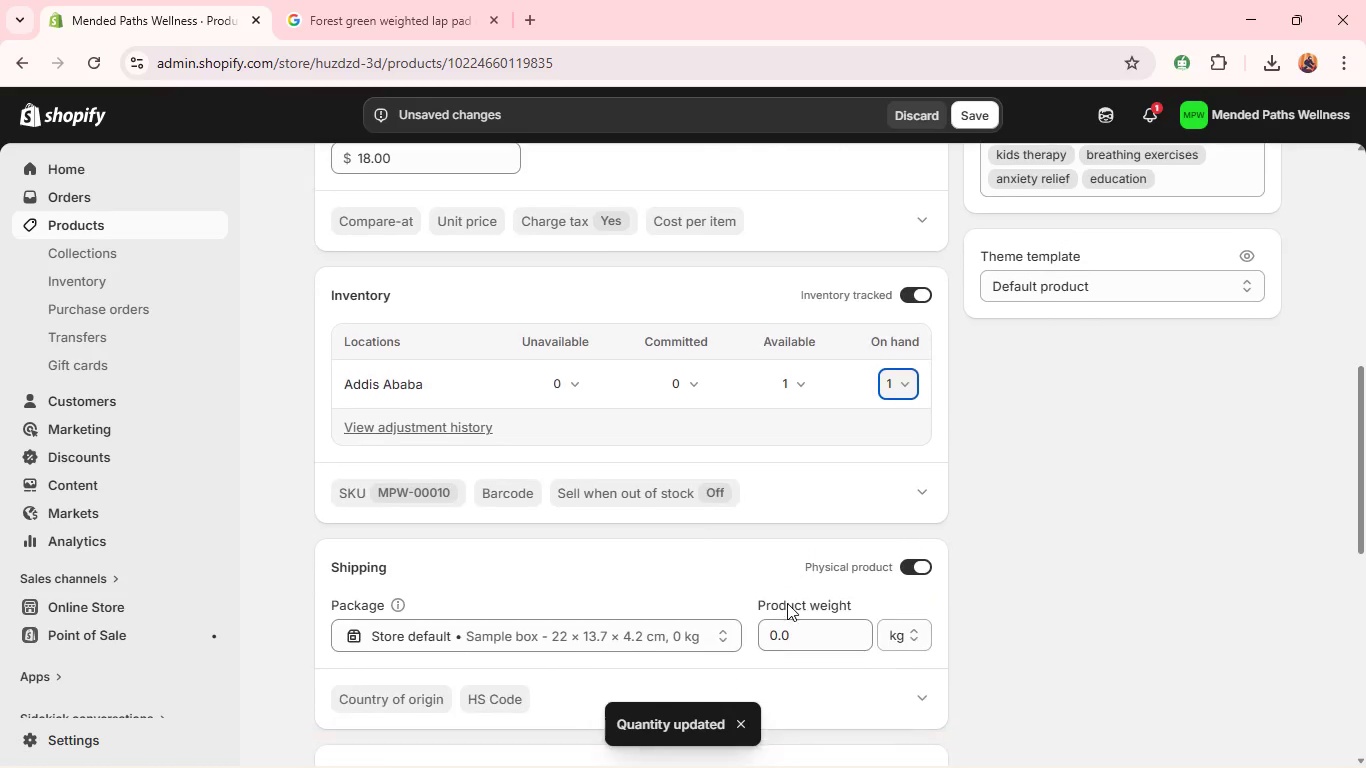 
wait(7.73)
 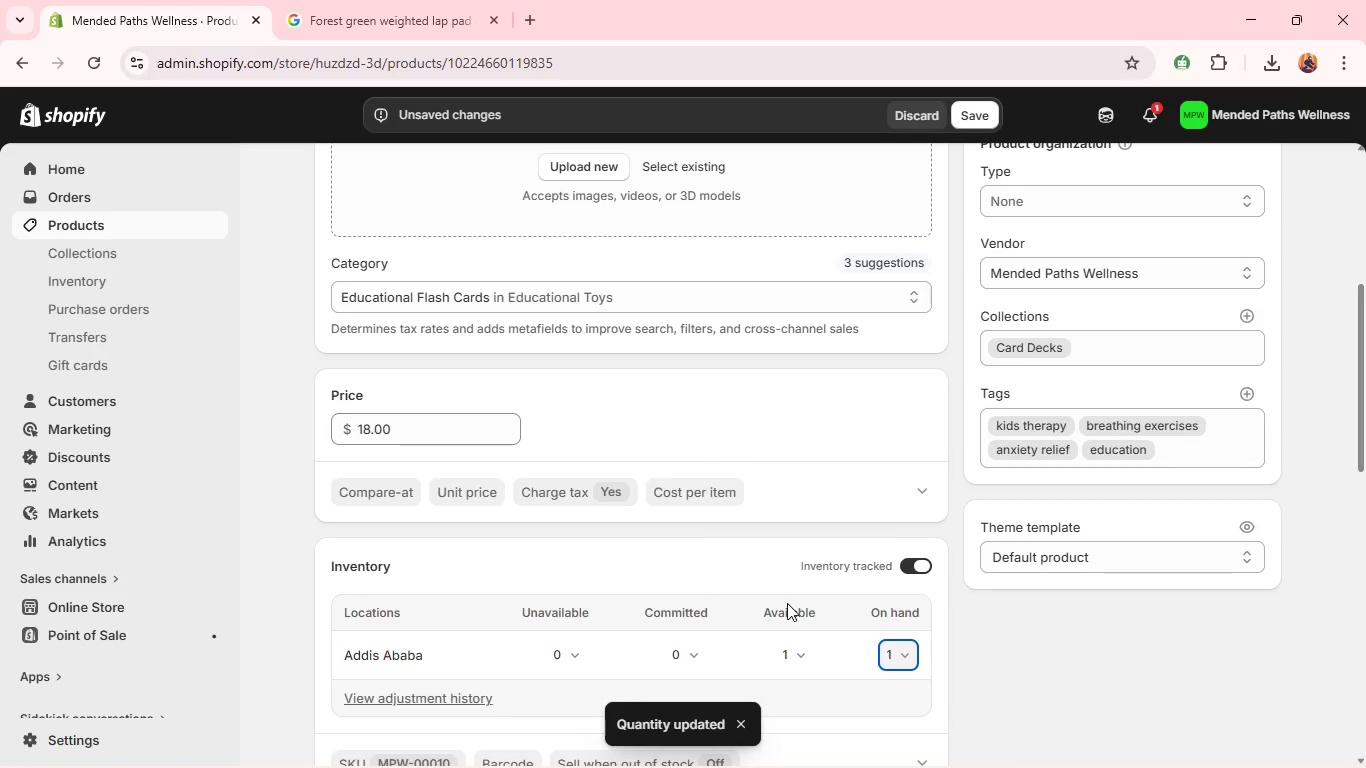 
left_click([842, 621])
 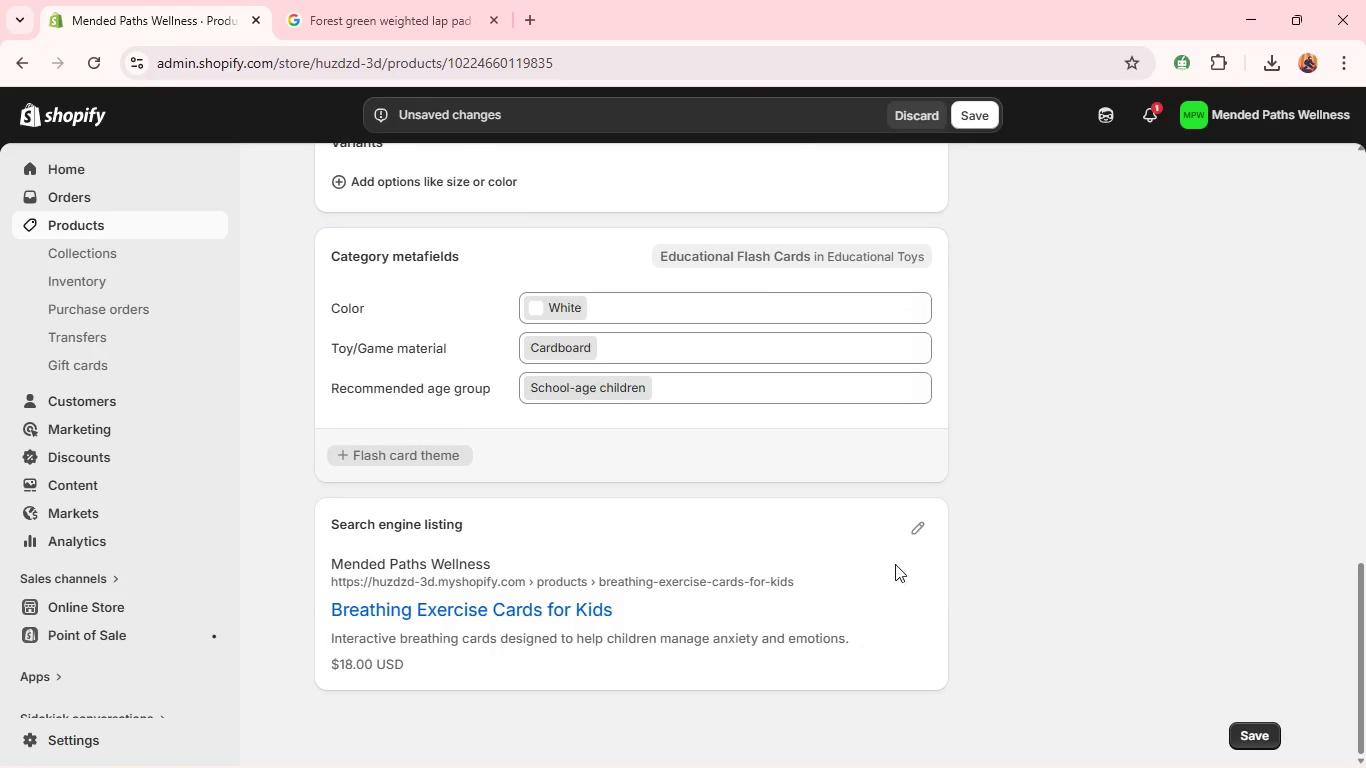 
left_click([917, 521])
 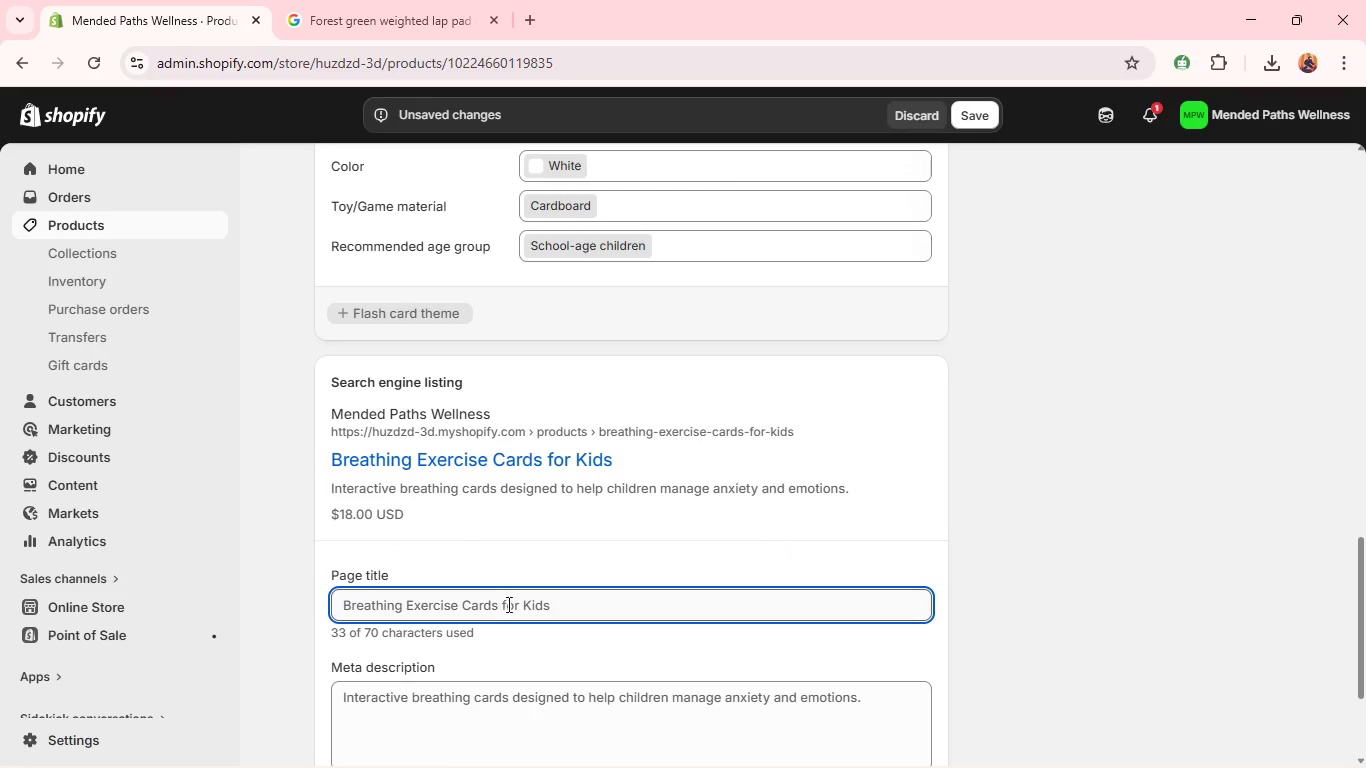 
left_click([583, 607])
 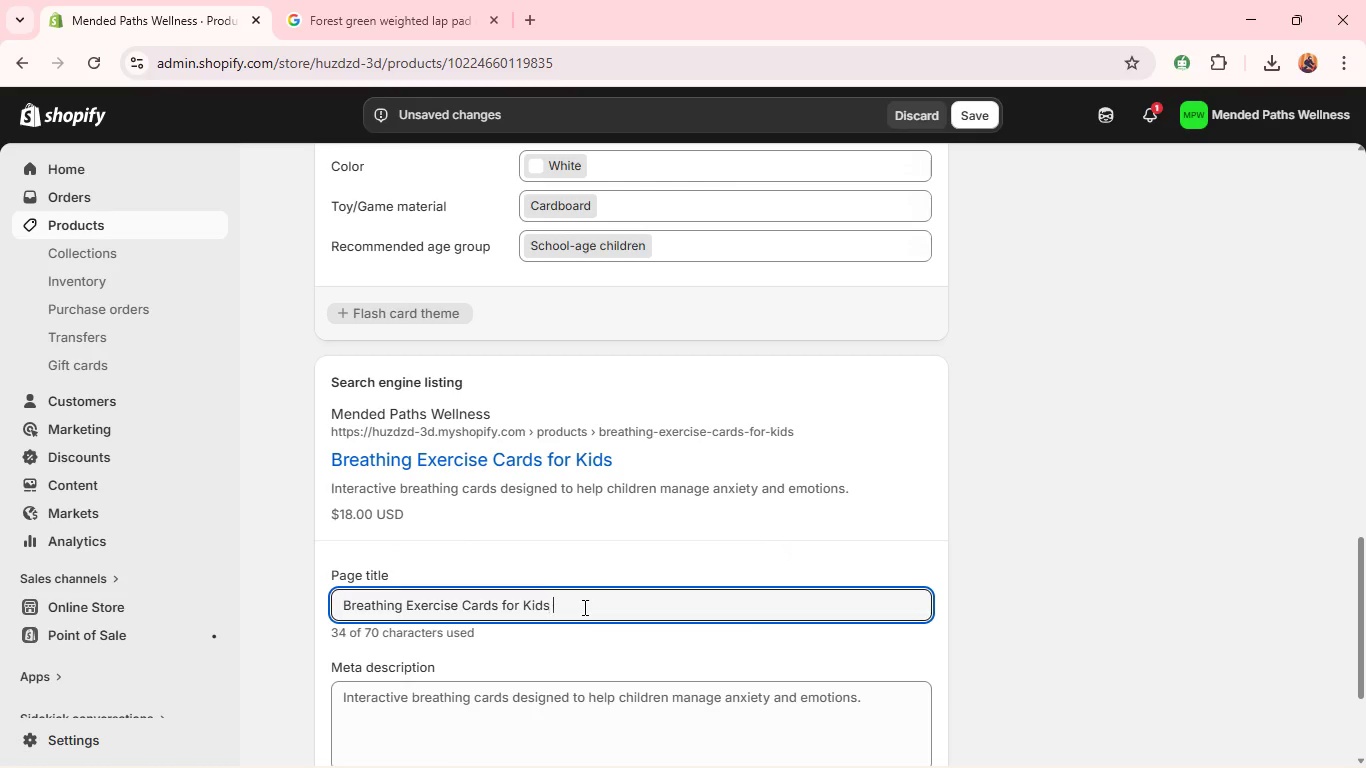 
type( Anxiety Relief)
 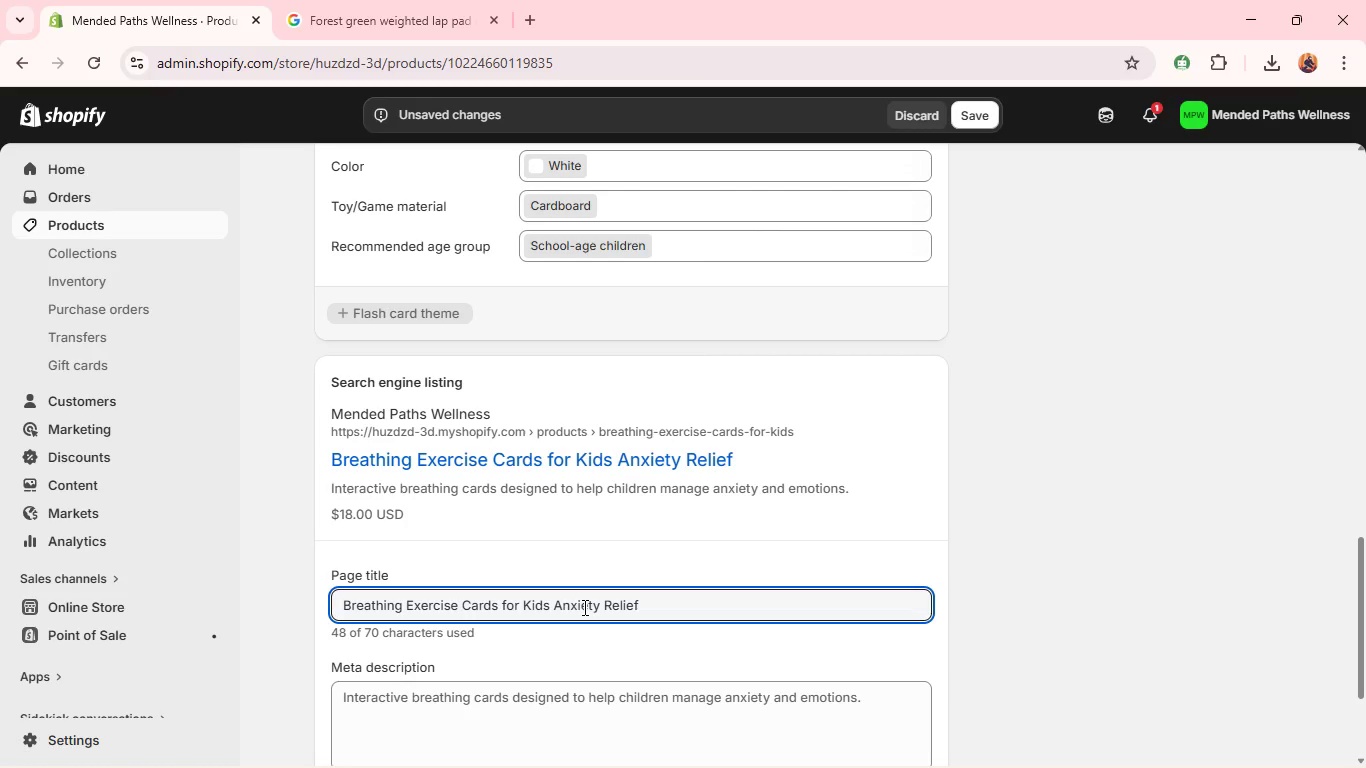 
key(Control+A)
 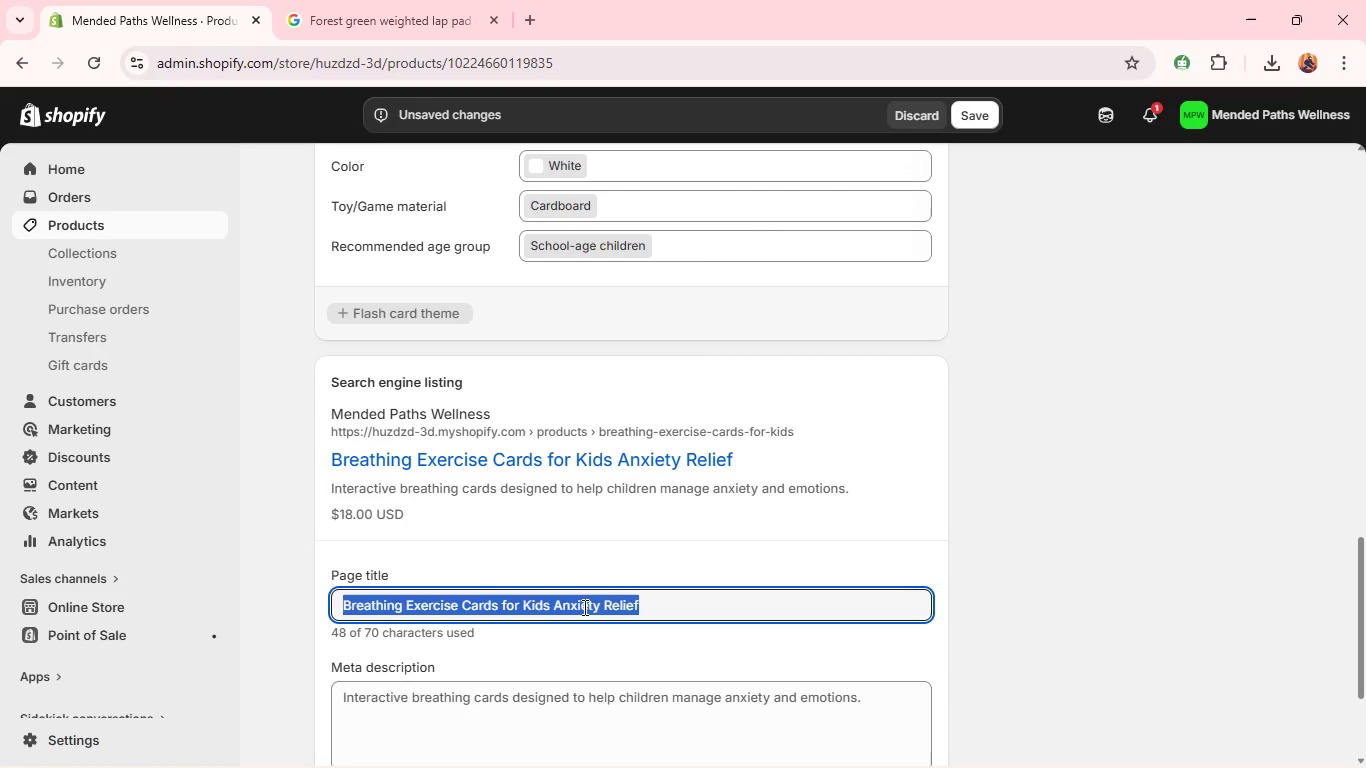 
key(Control+C)
 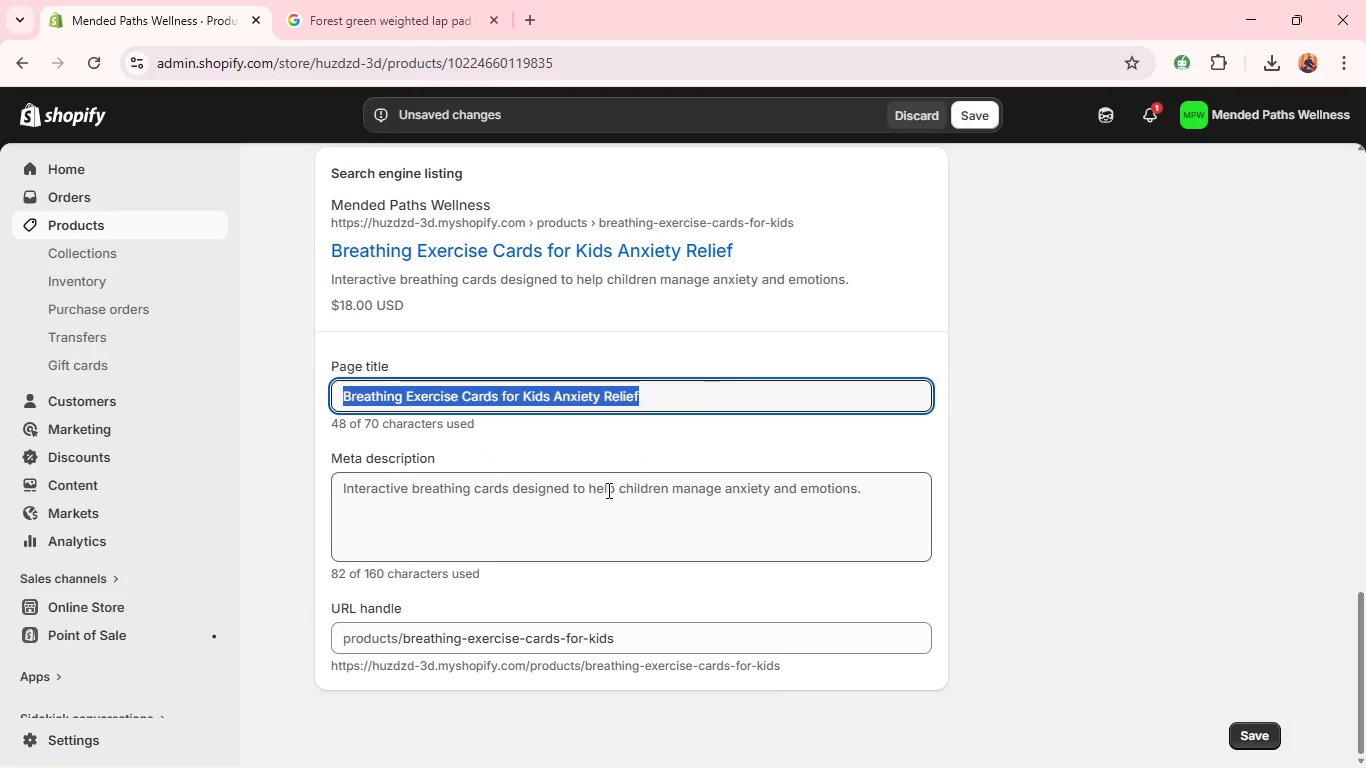 
left_click([610, 492])
 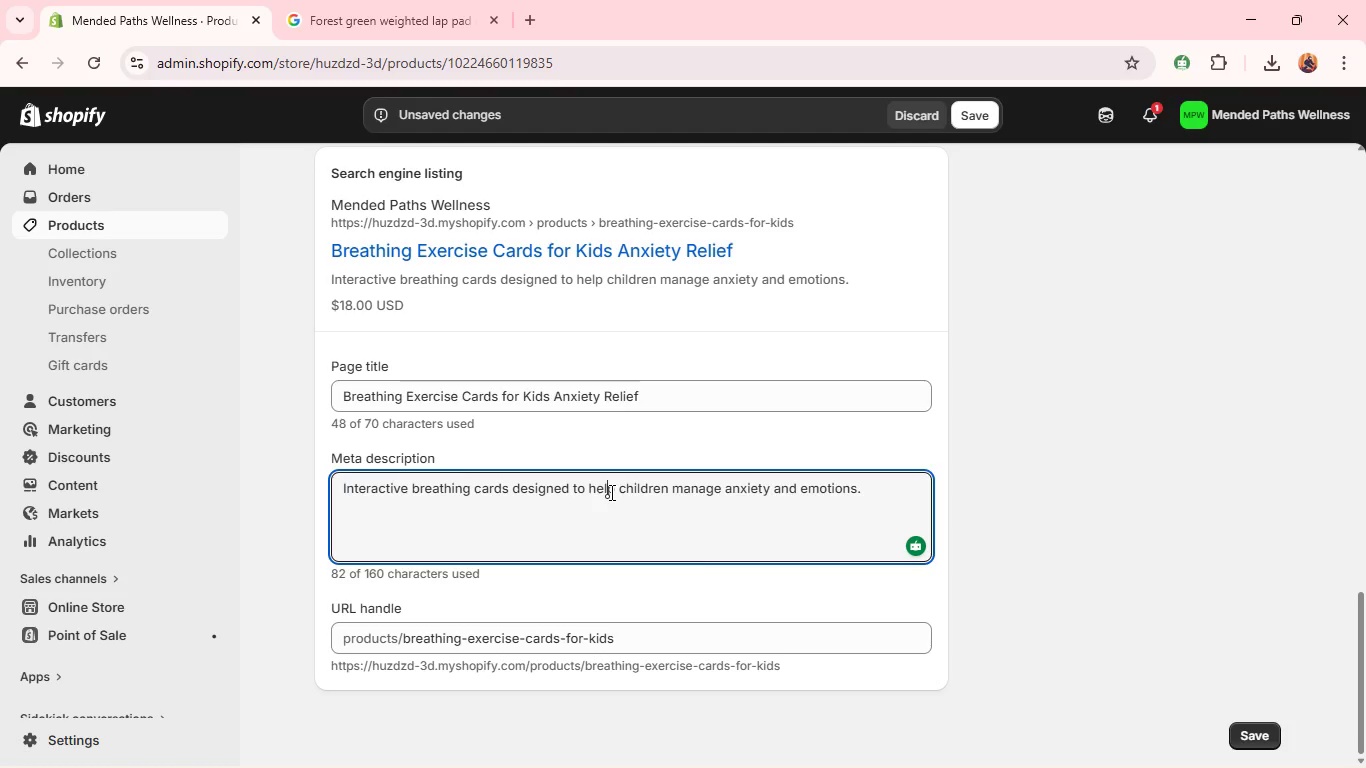 
key(Control+A)
 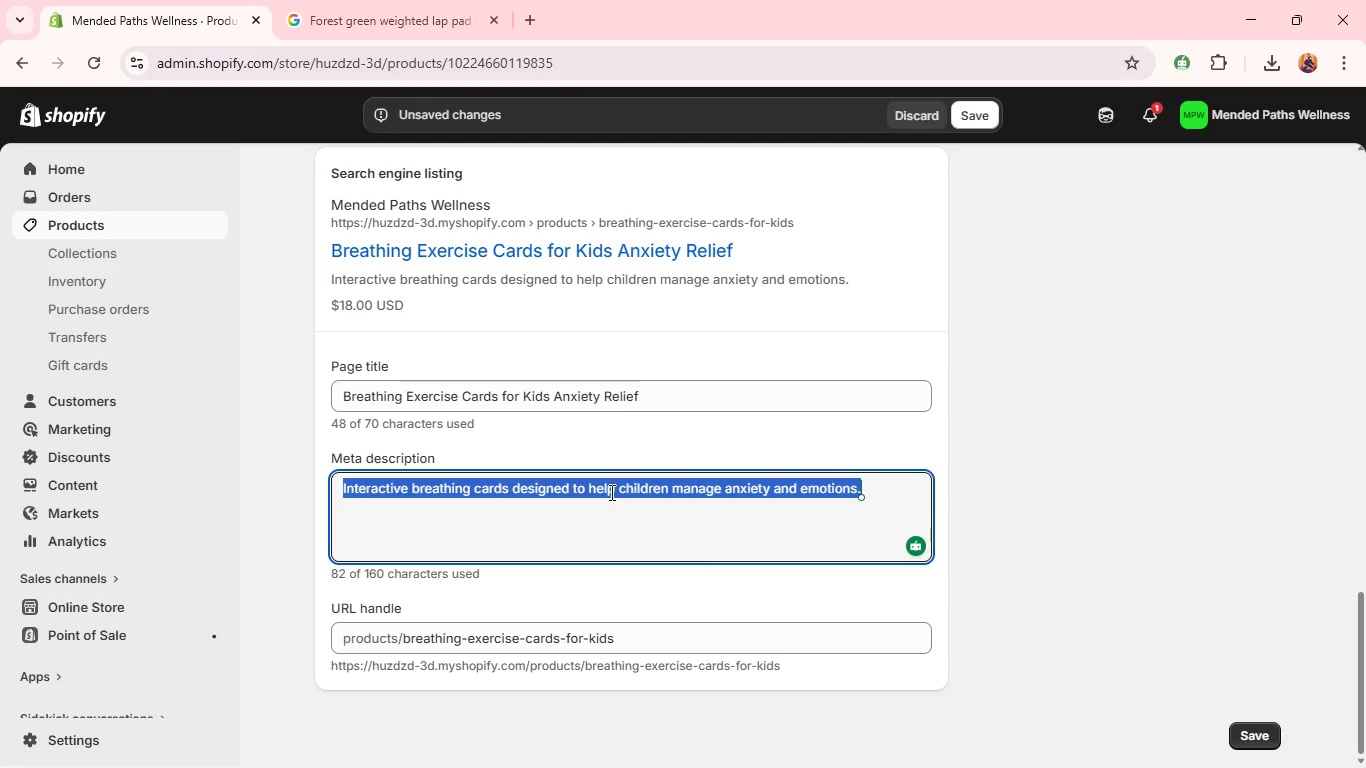 
key(Control+V)
 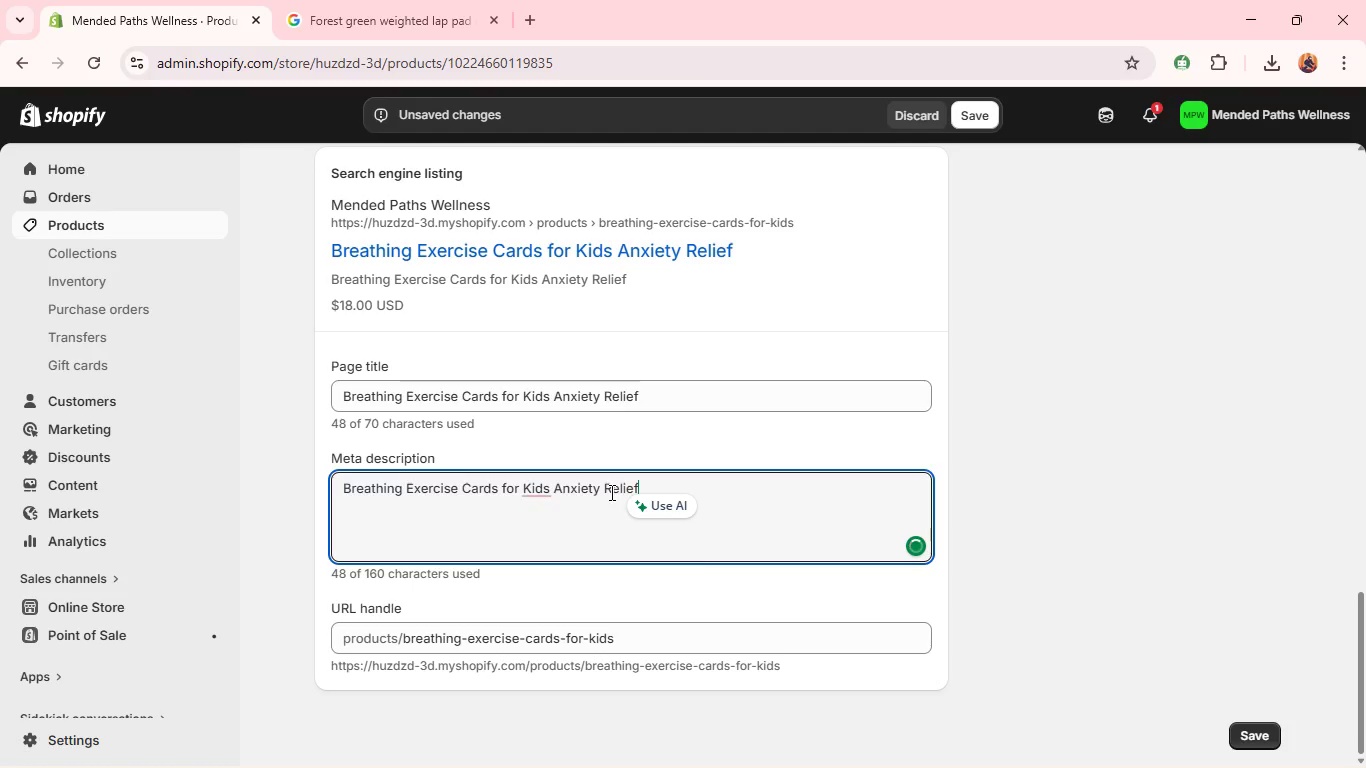 
key(Space)
 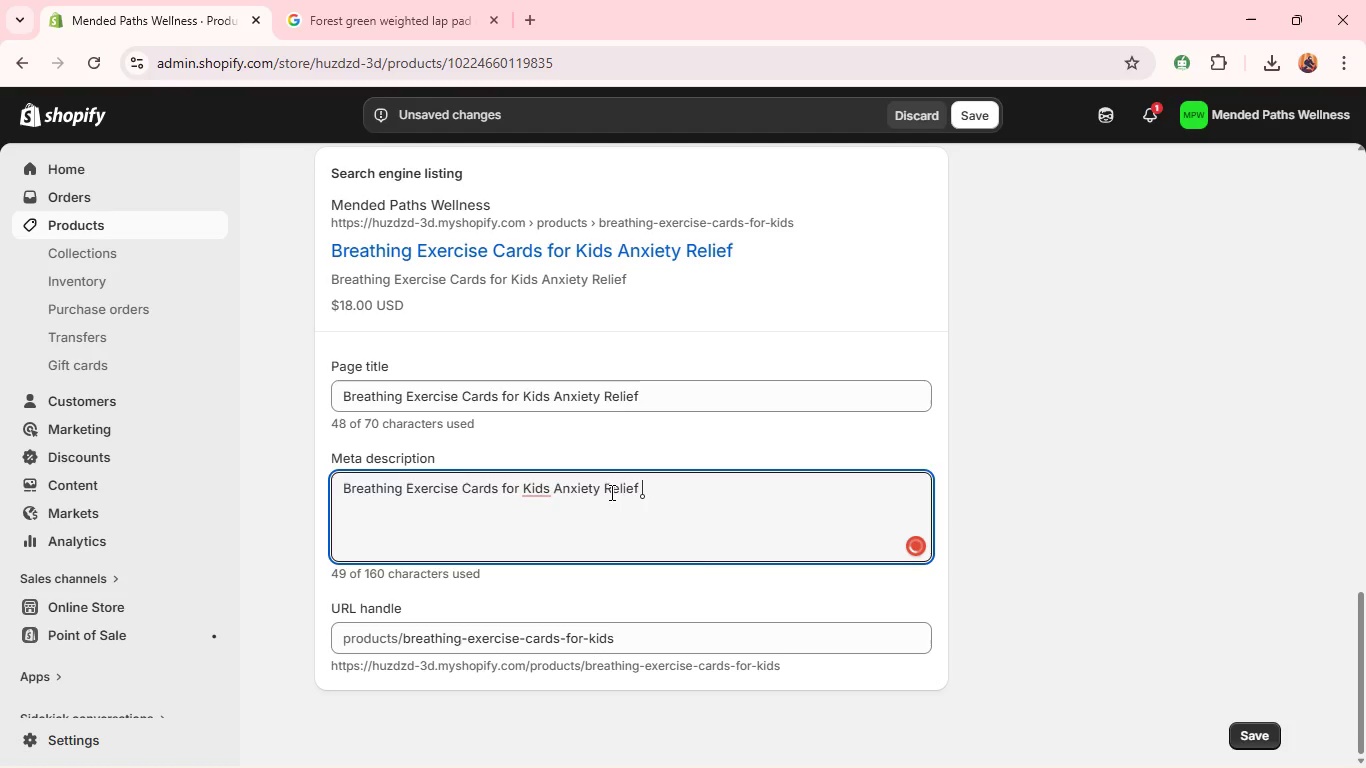 
mouse_move([535, 504])
 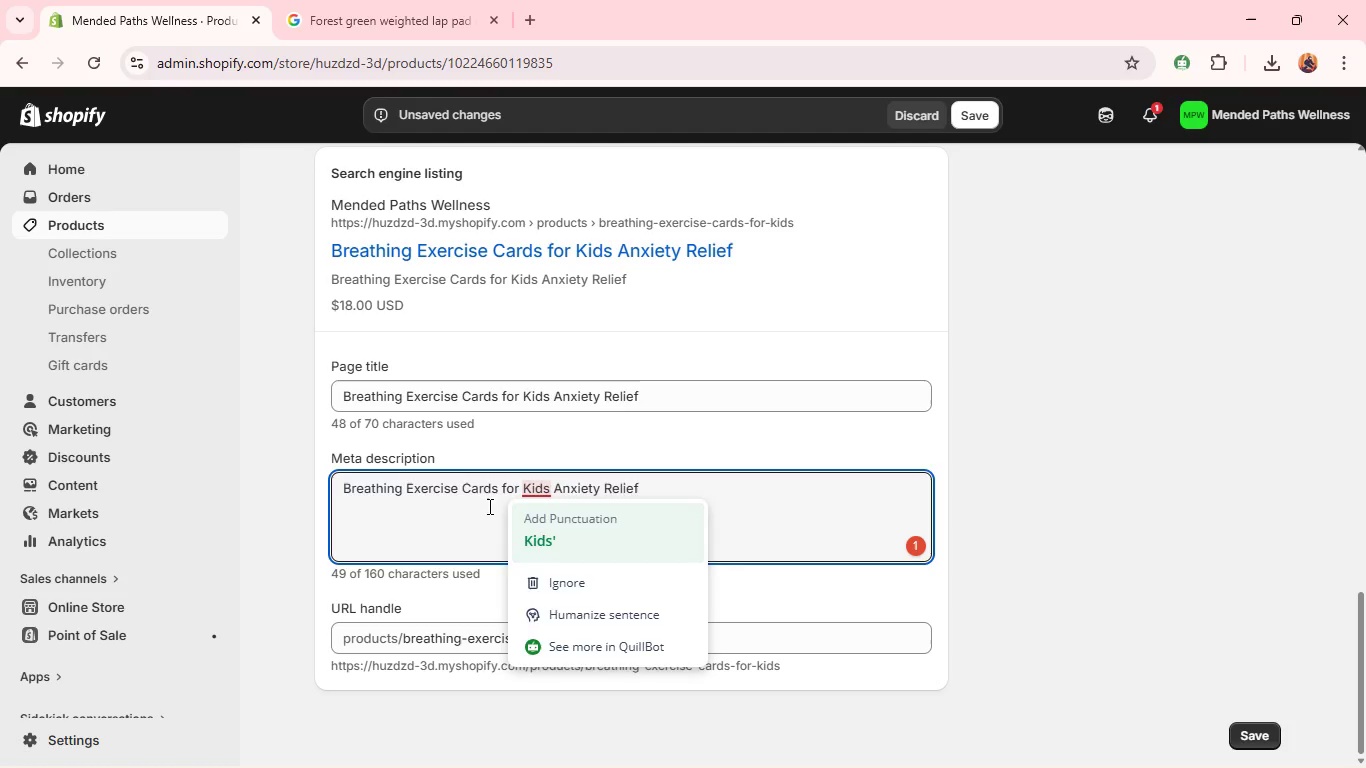 
key(Control+A)
 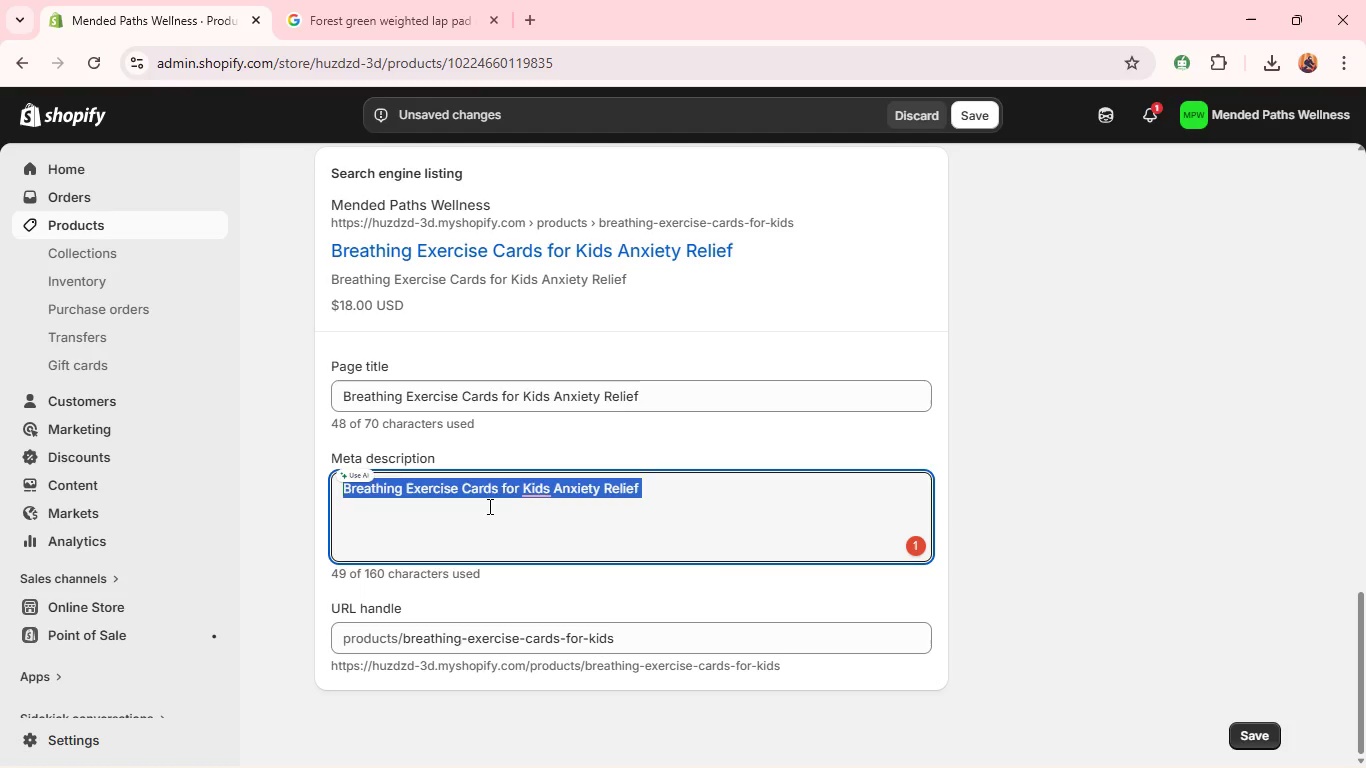 
type(Child-friendly breathing e)
 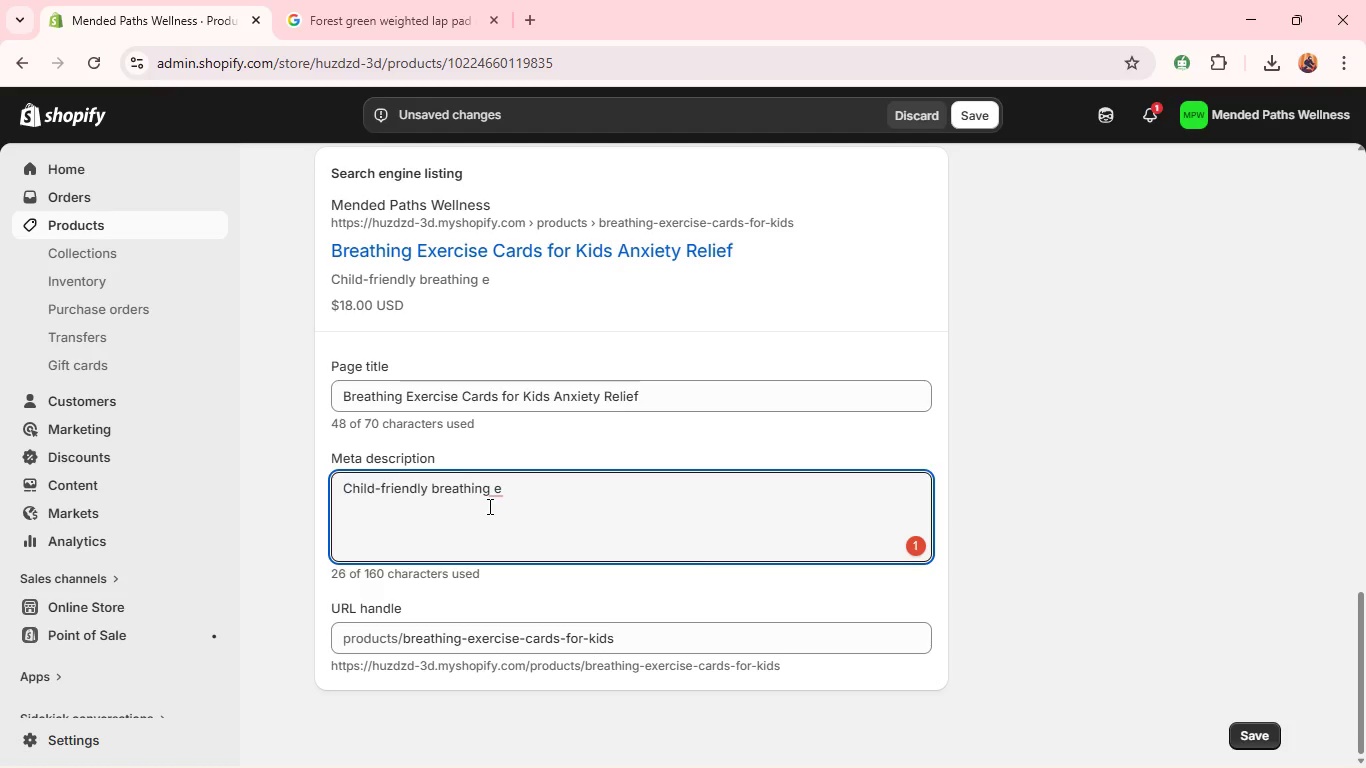 
wait(8.12)
 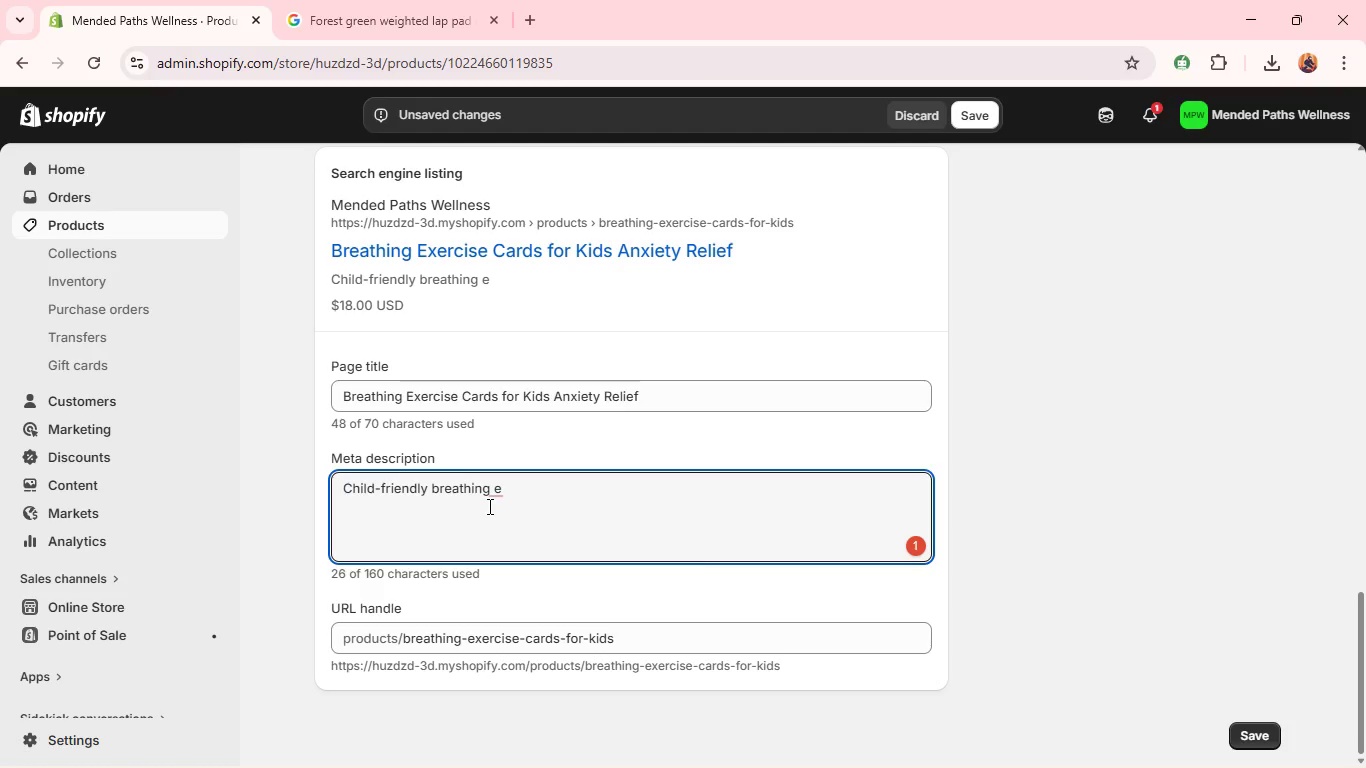 
type(xercise)
 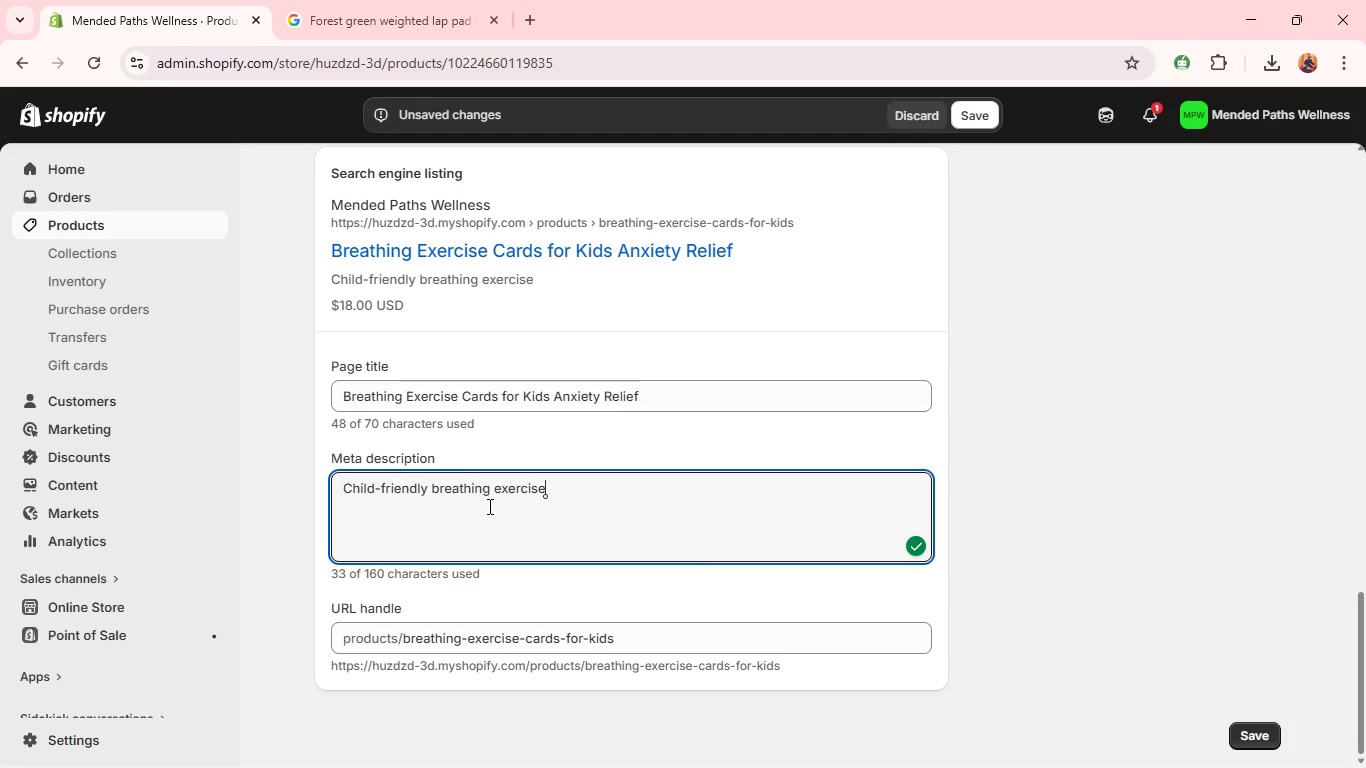 
type( cards to support emotional regulation and calmness.)
 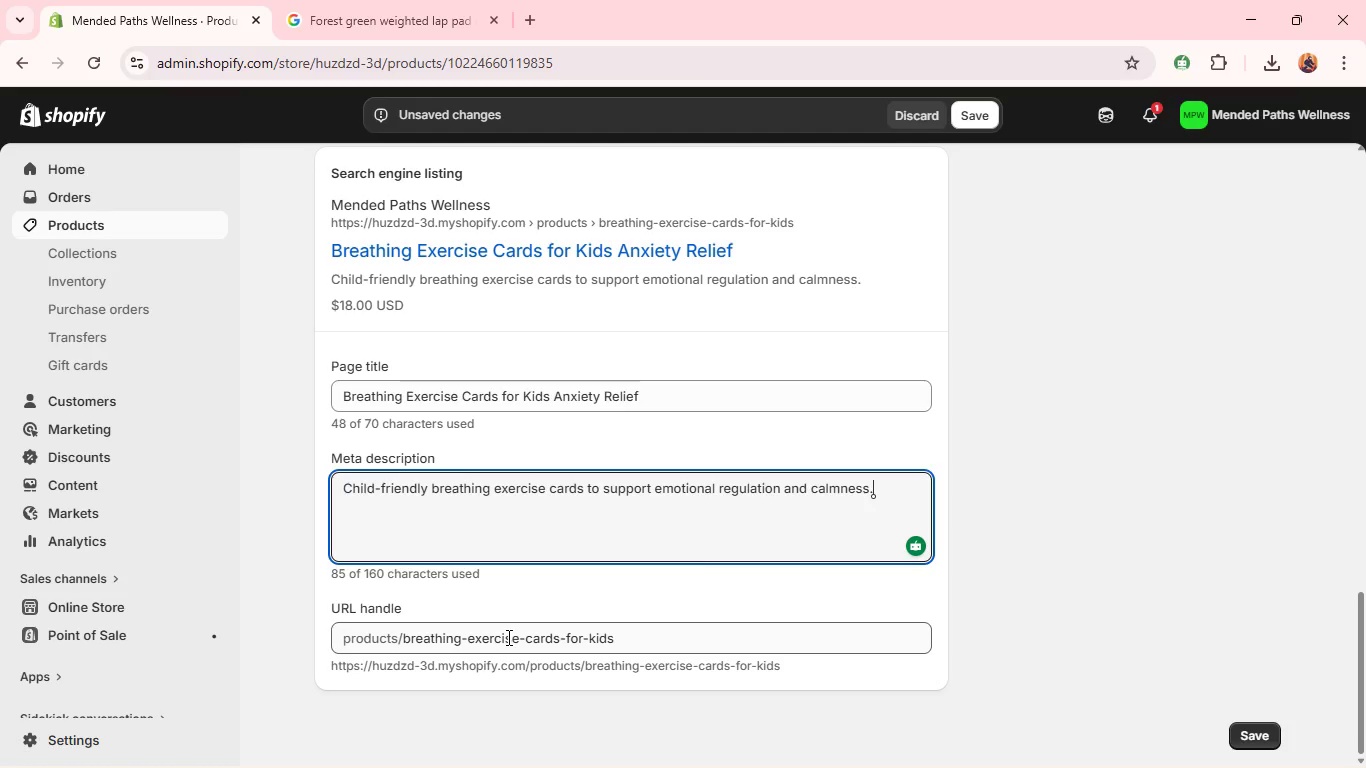 
wait(10.53)
 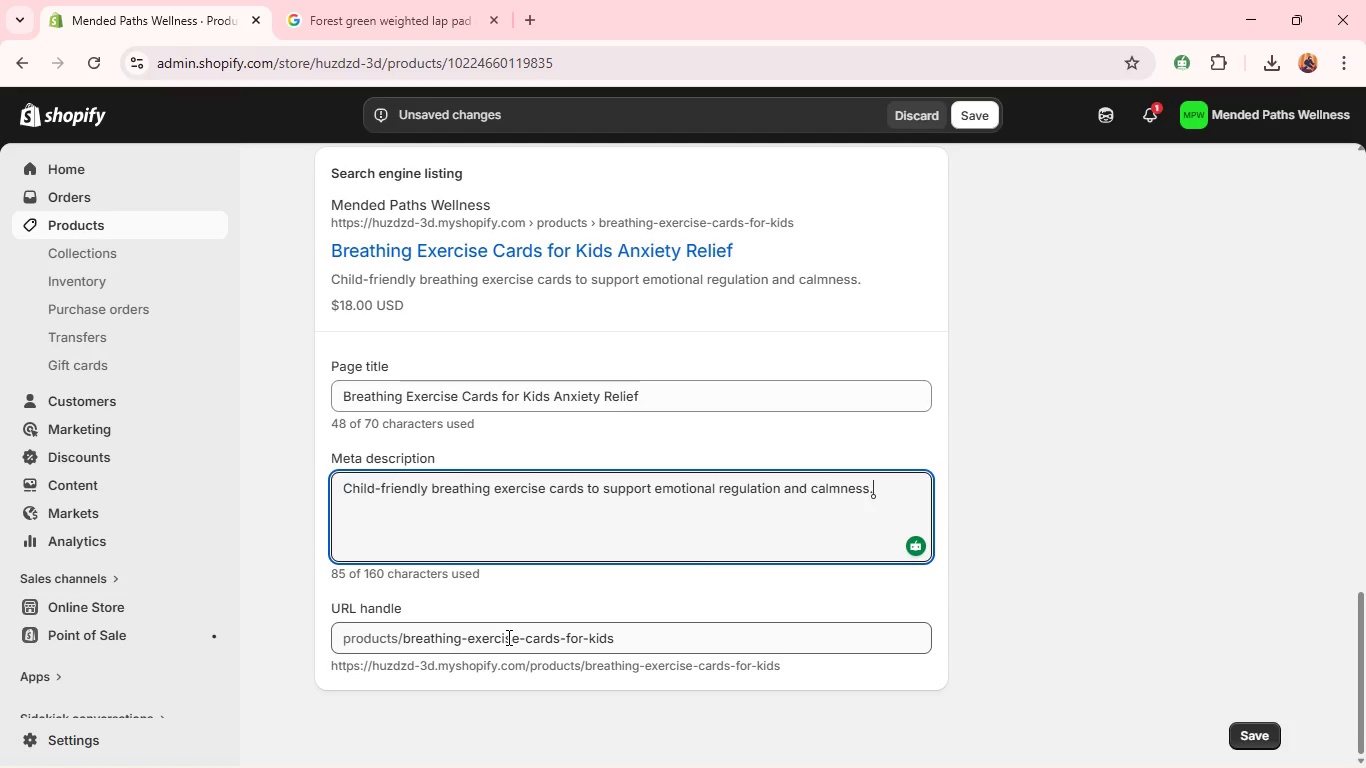 
double_click([493, 646])
 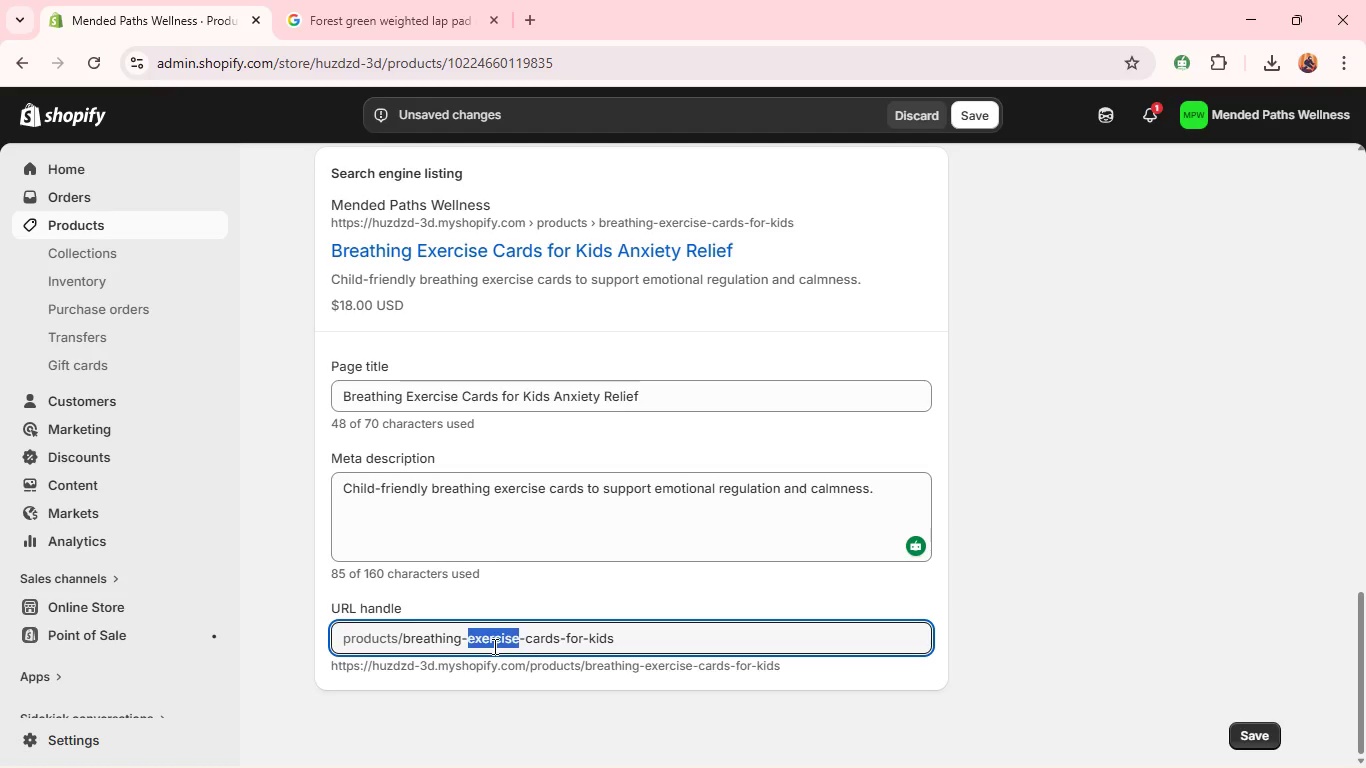 
key(Backspace)
 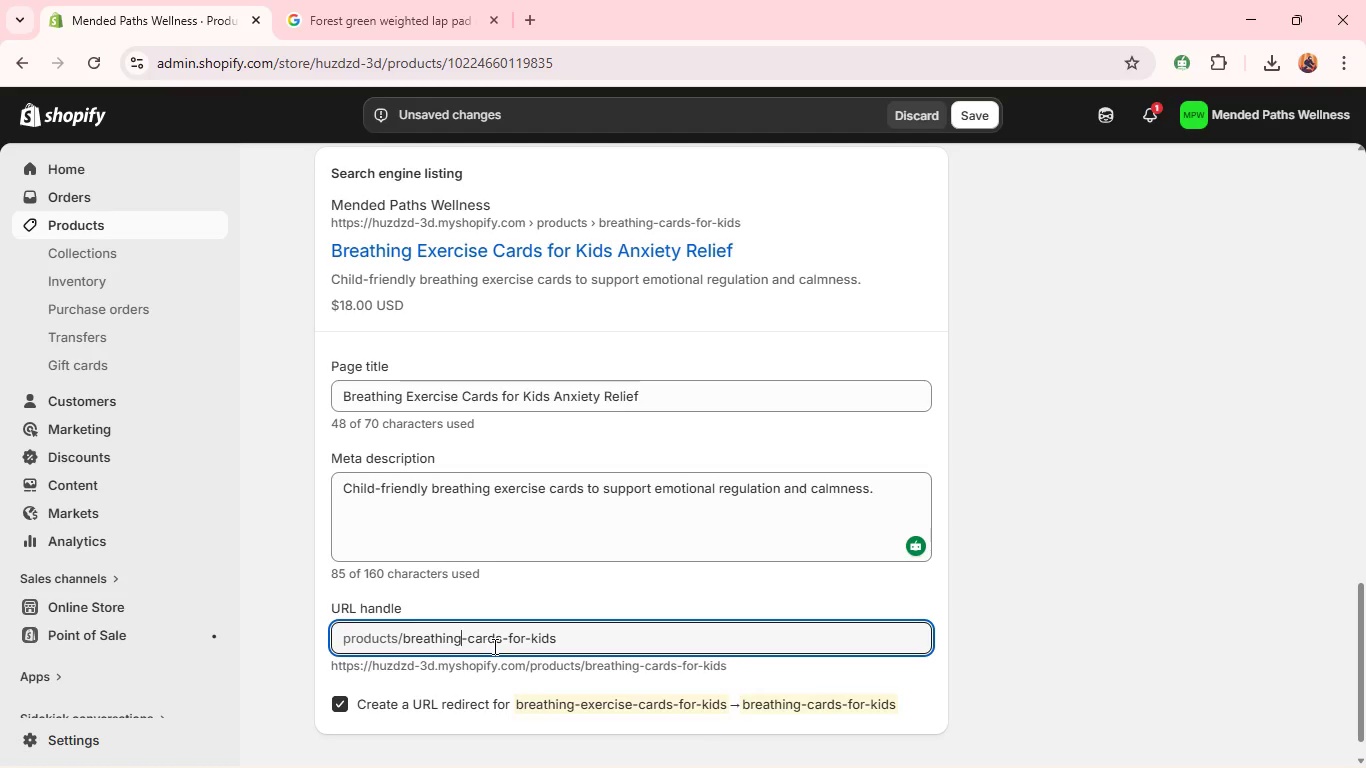 
key(Backspace)
 